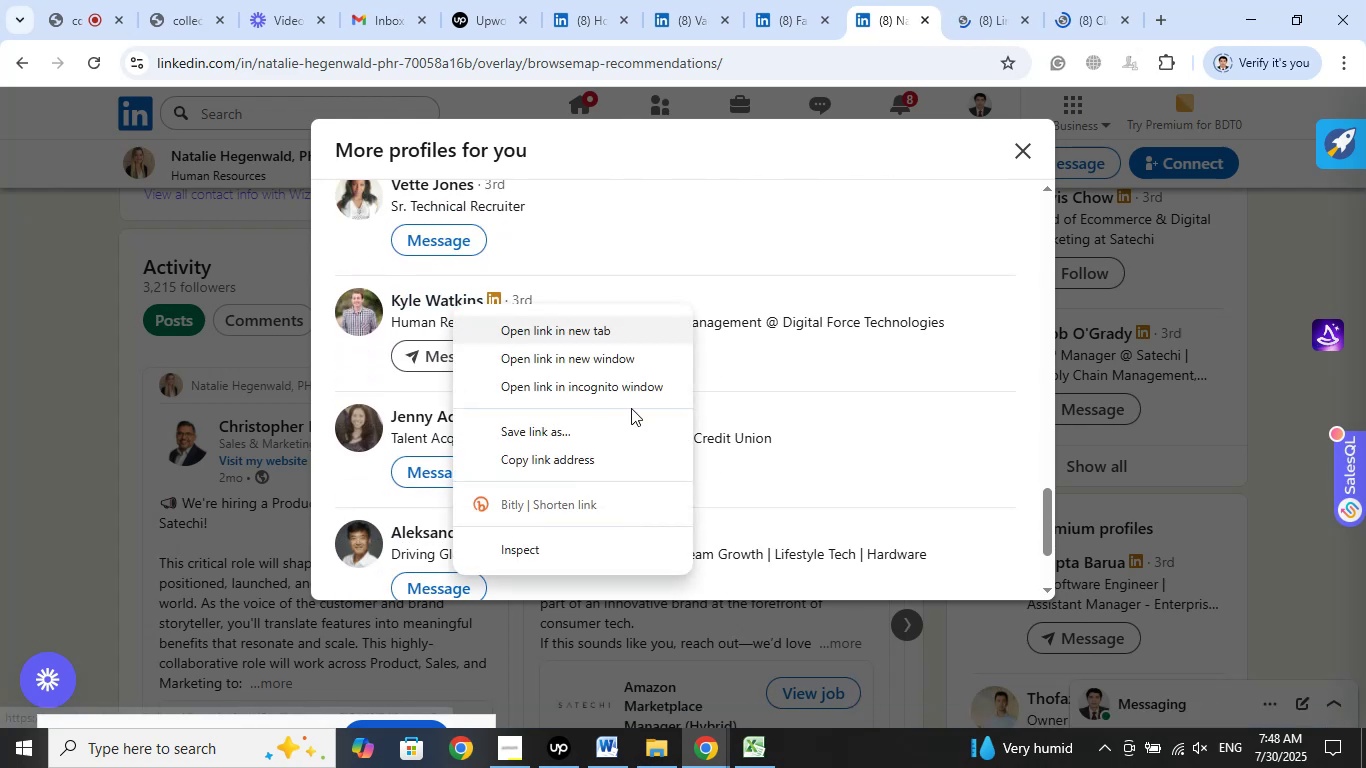 
scroll: coordinate [723, 356], scroll_direction: down, amount: 3.0
 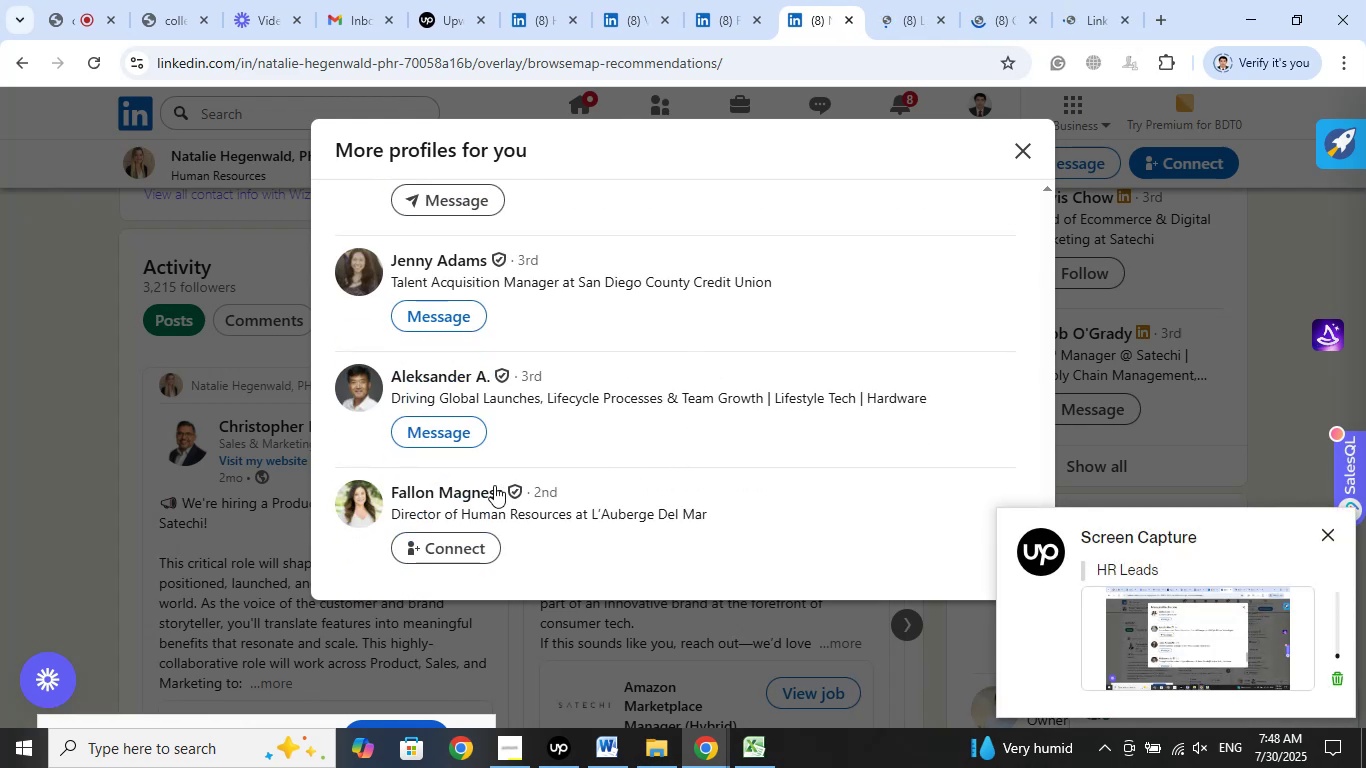 
right_click([476, 486])
 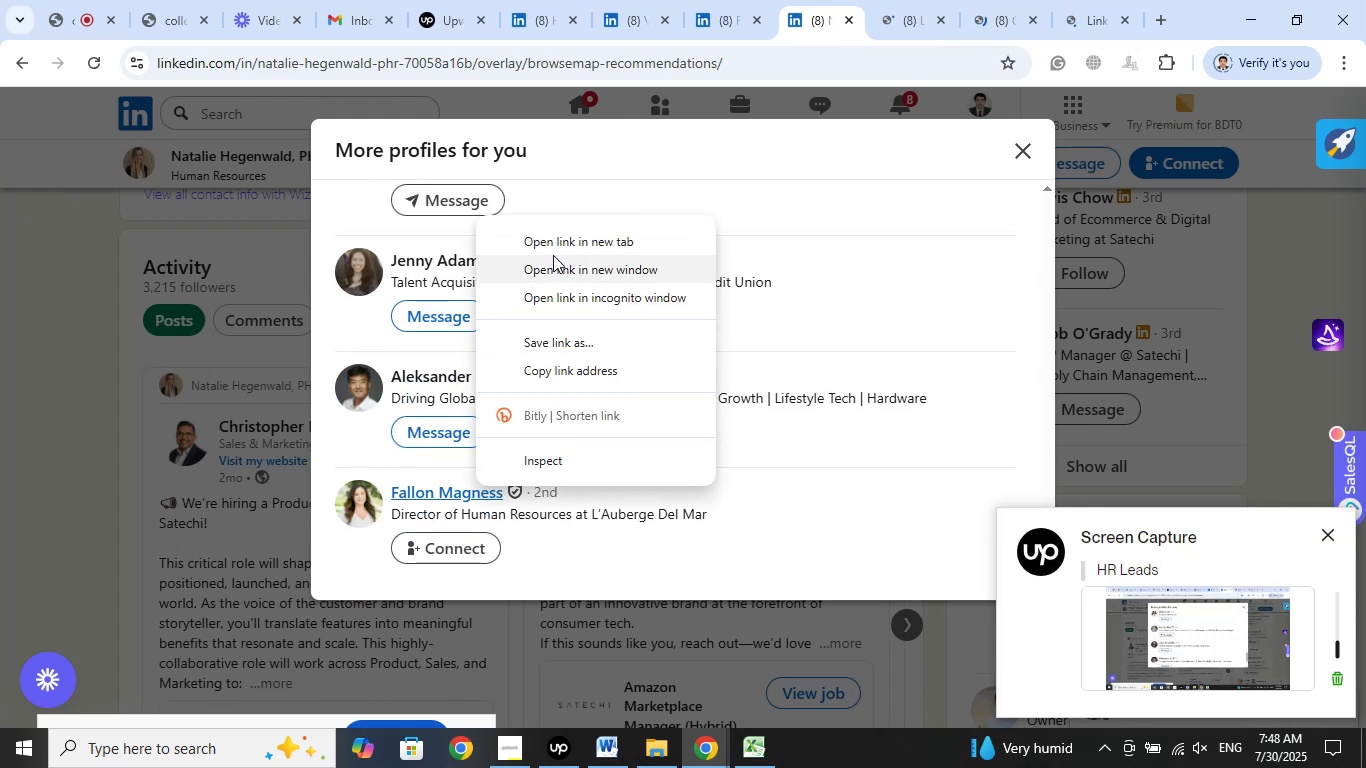 
left_click([553, 252])
 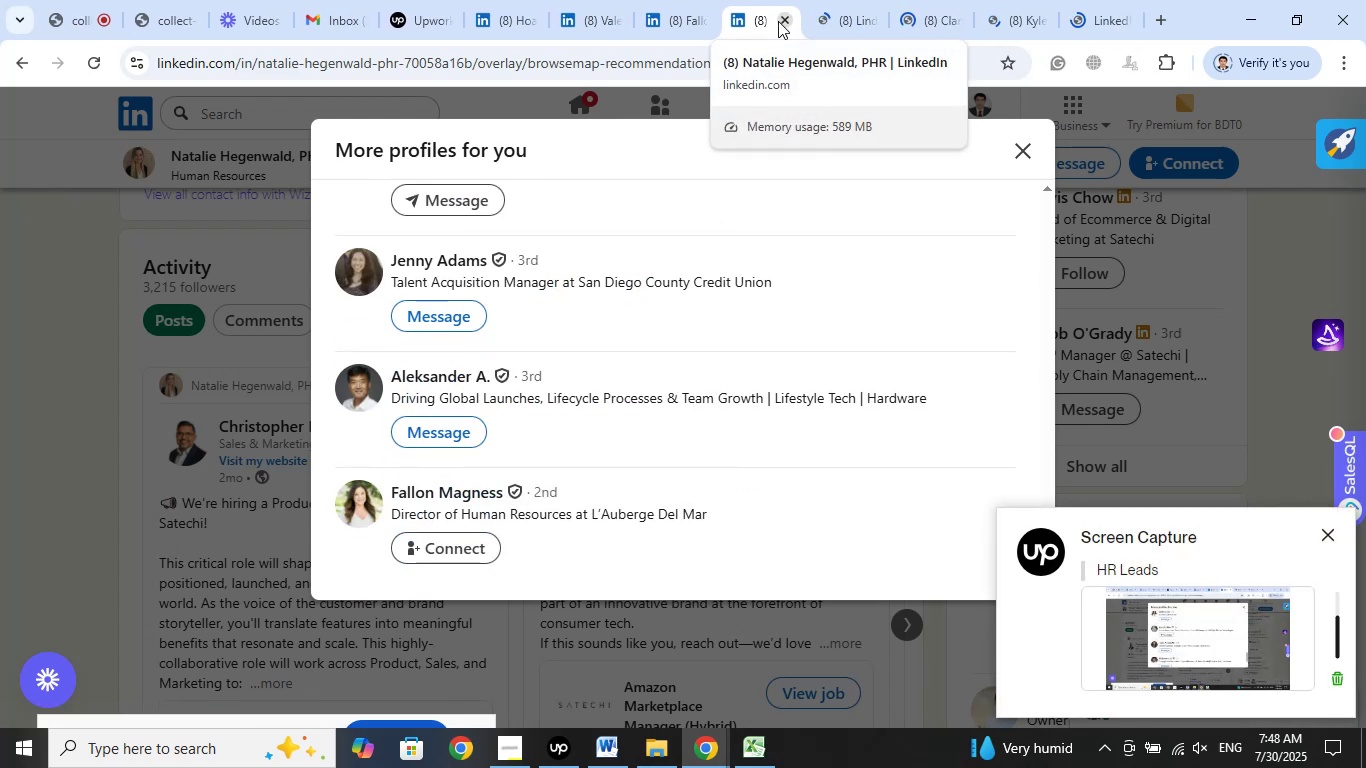 
left_click([778, 21])
 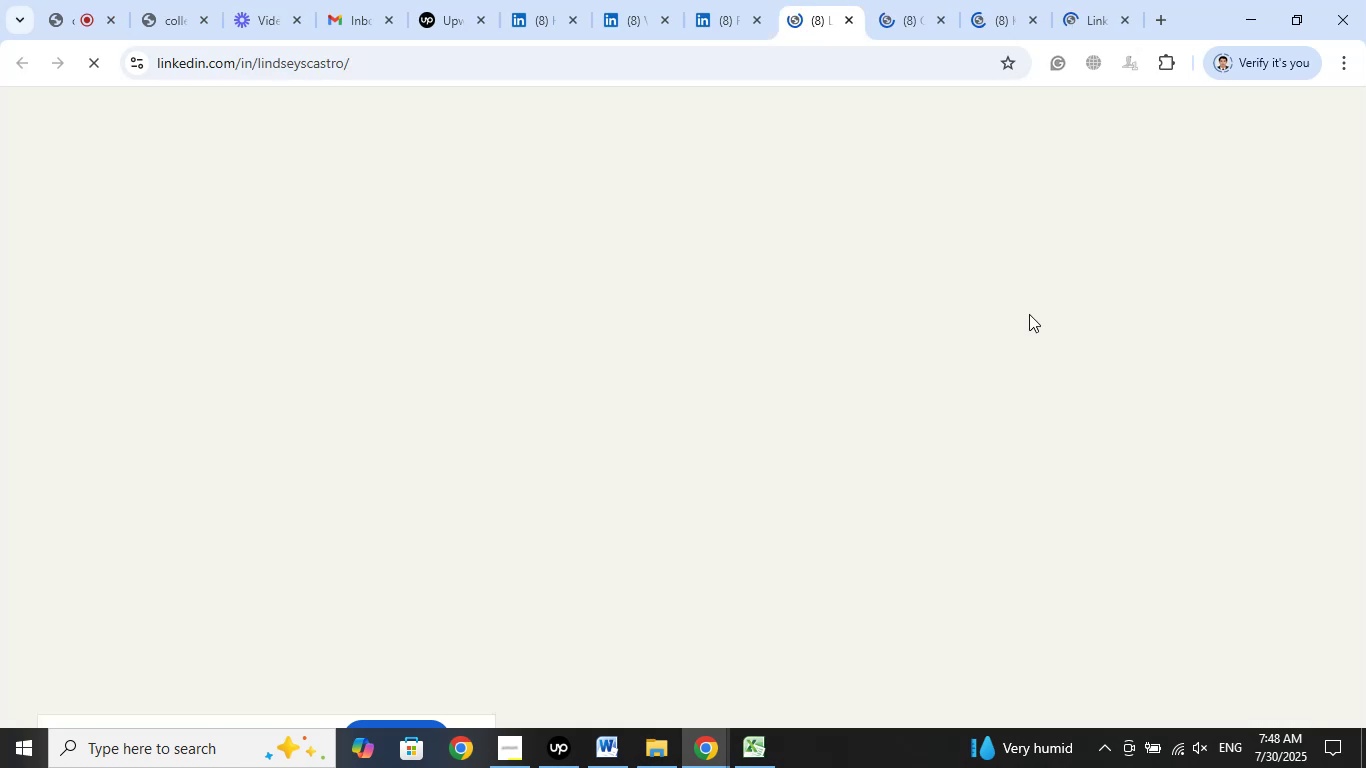 
left_click([1095, 12])
 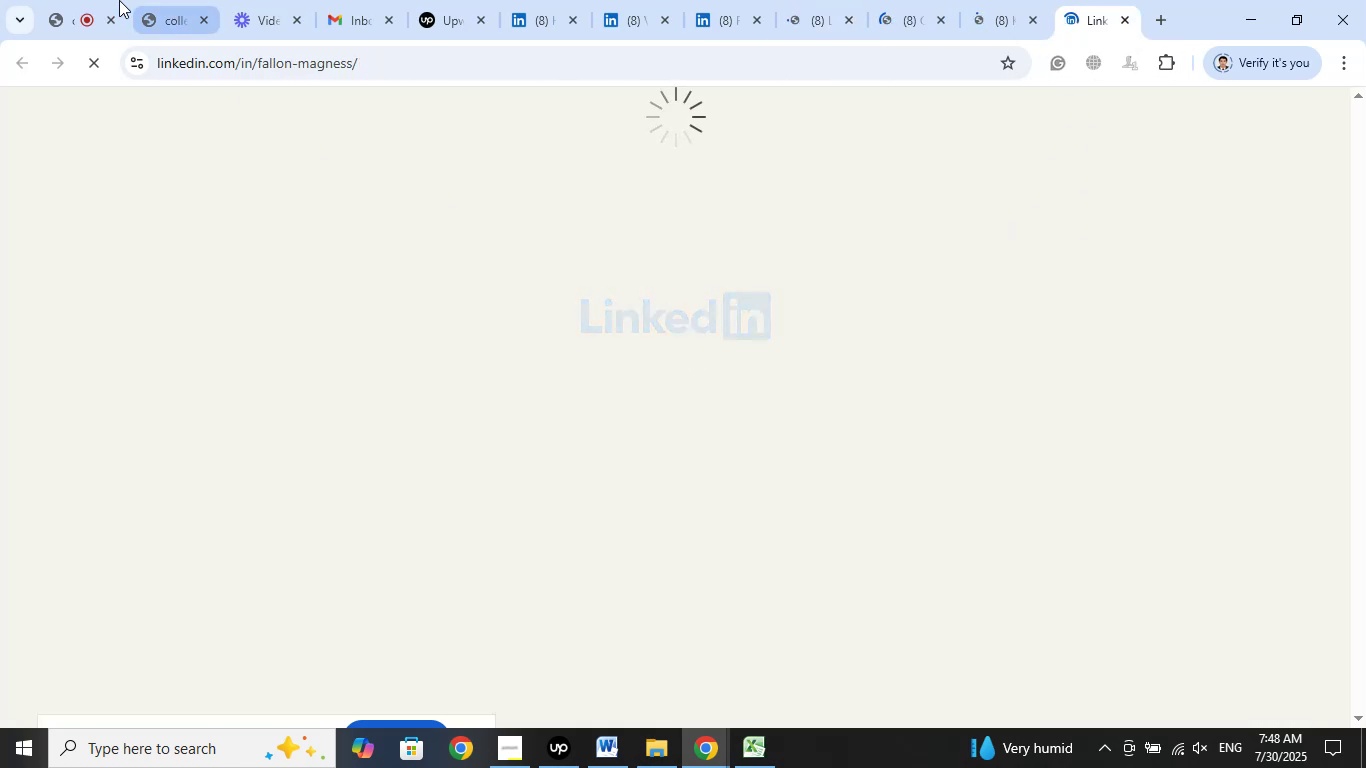 
left_click([99, 0])
 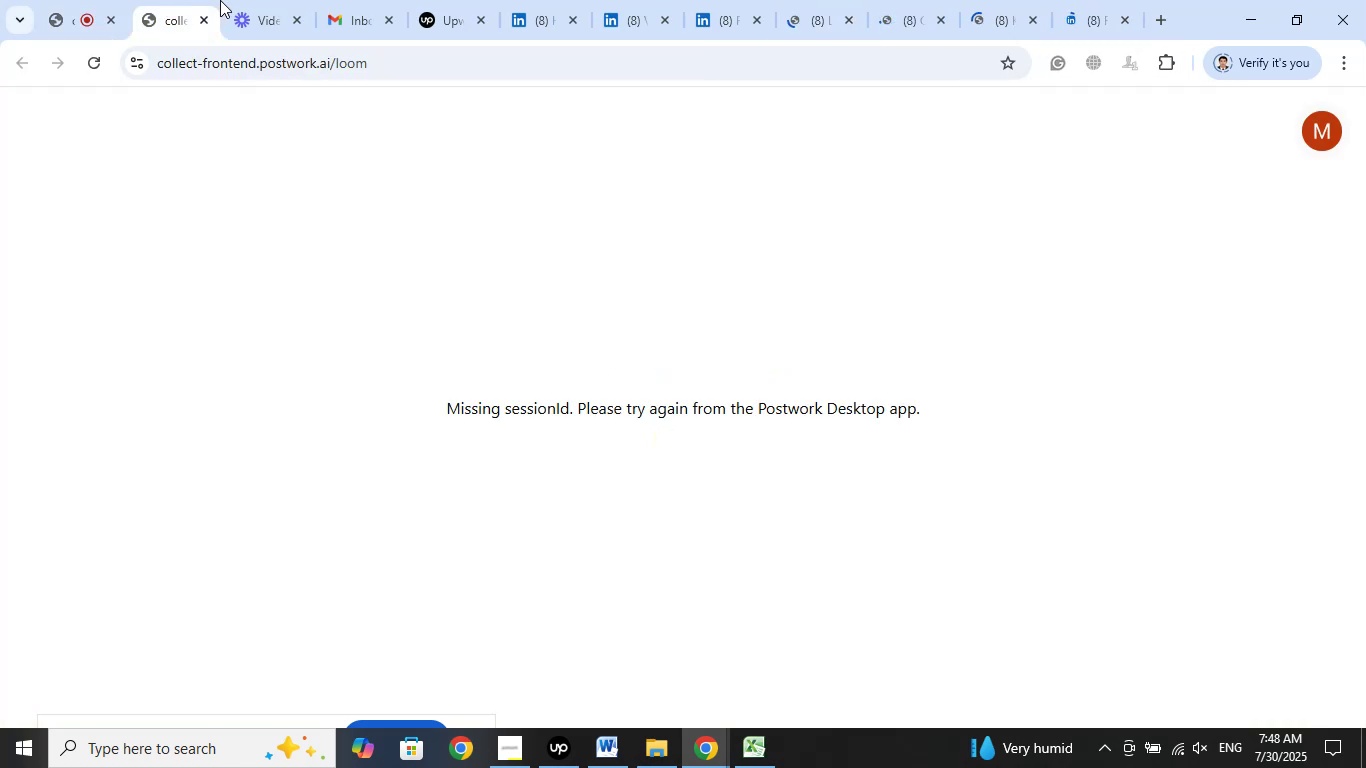 
left_click([248, 0])
 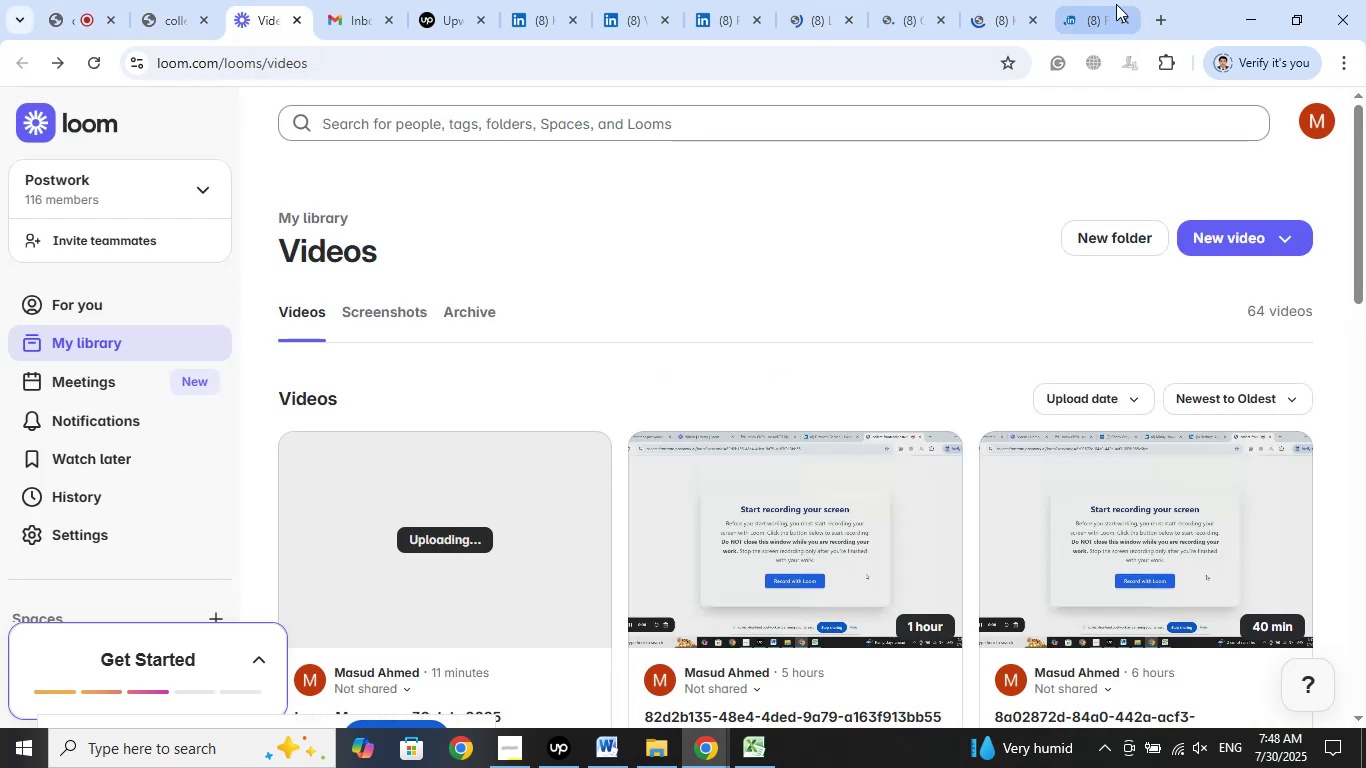 
left_click([1104, 0])
 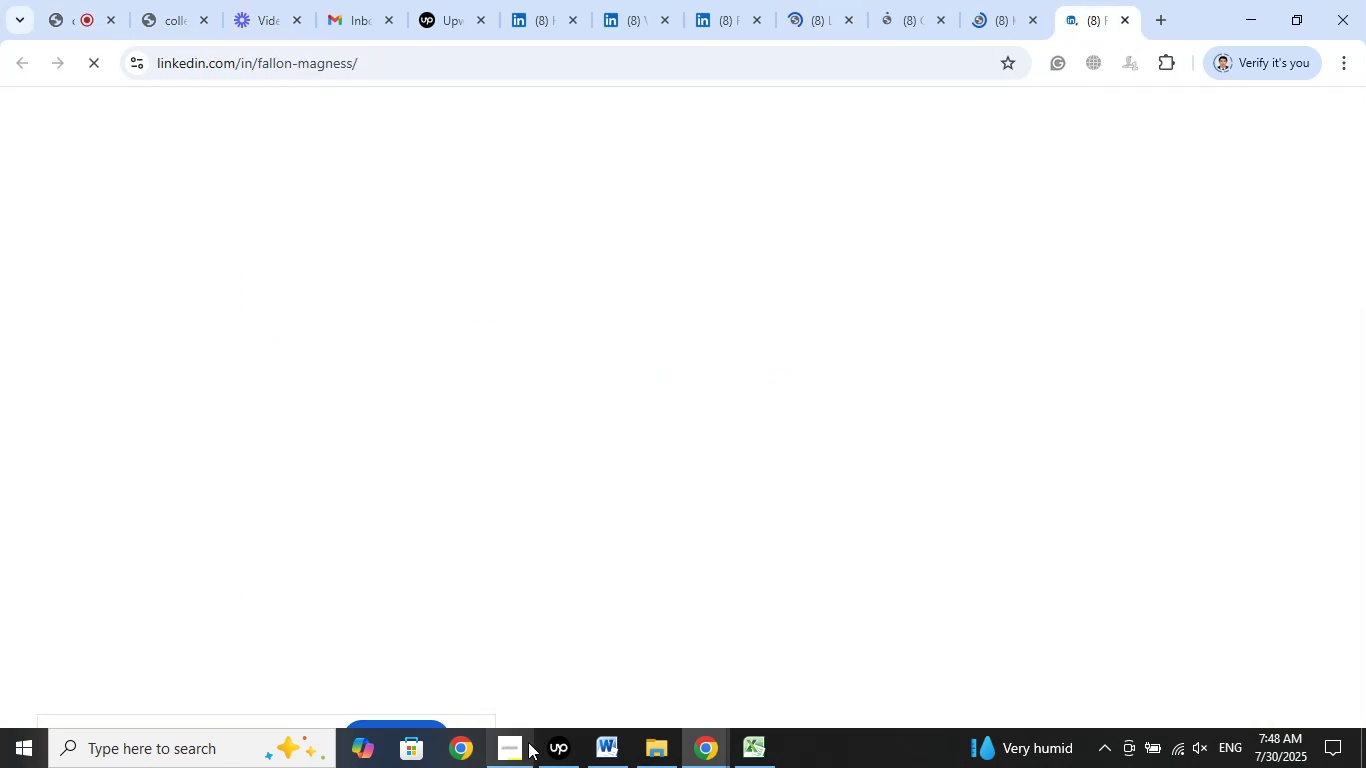 
left_click([515, 754])
 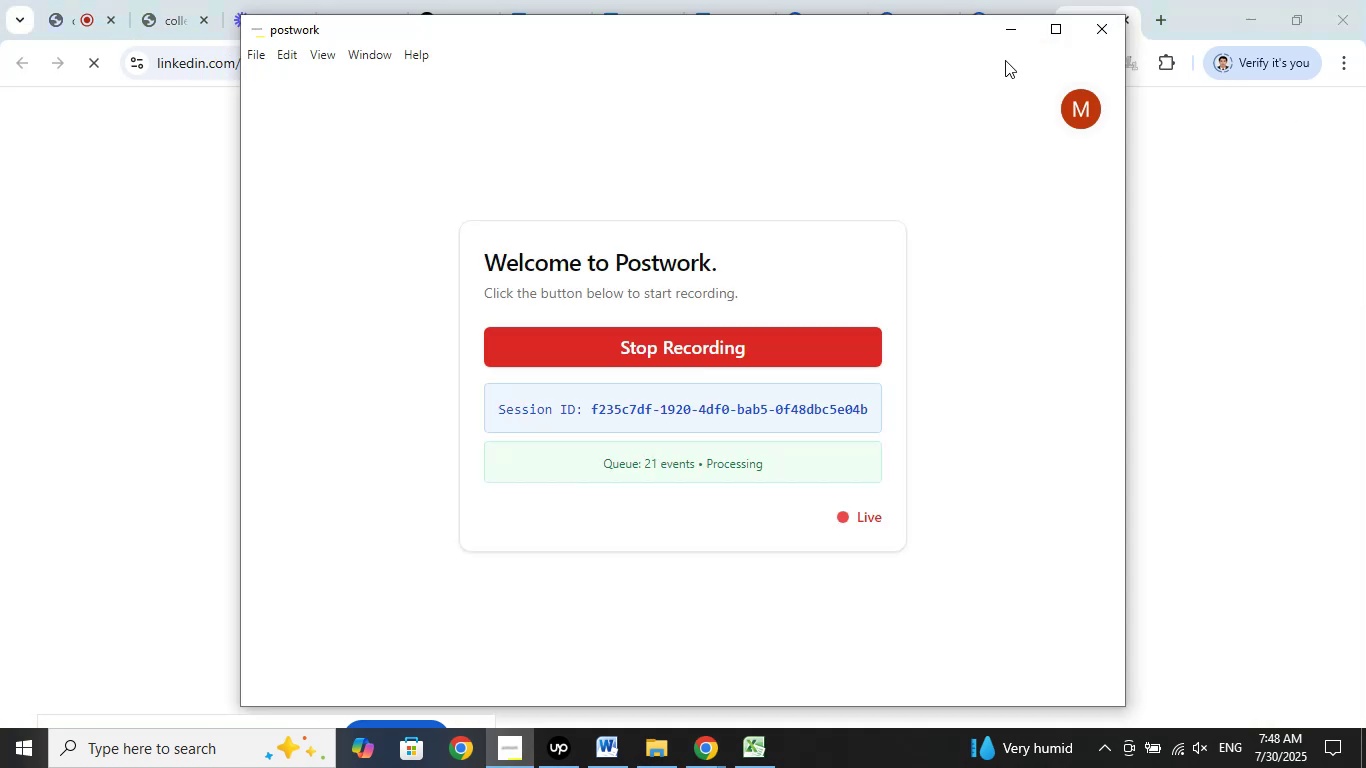 
left_click([1007, 35])
 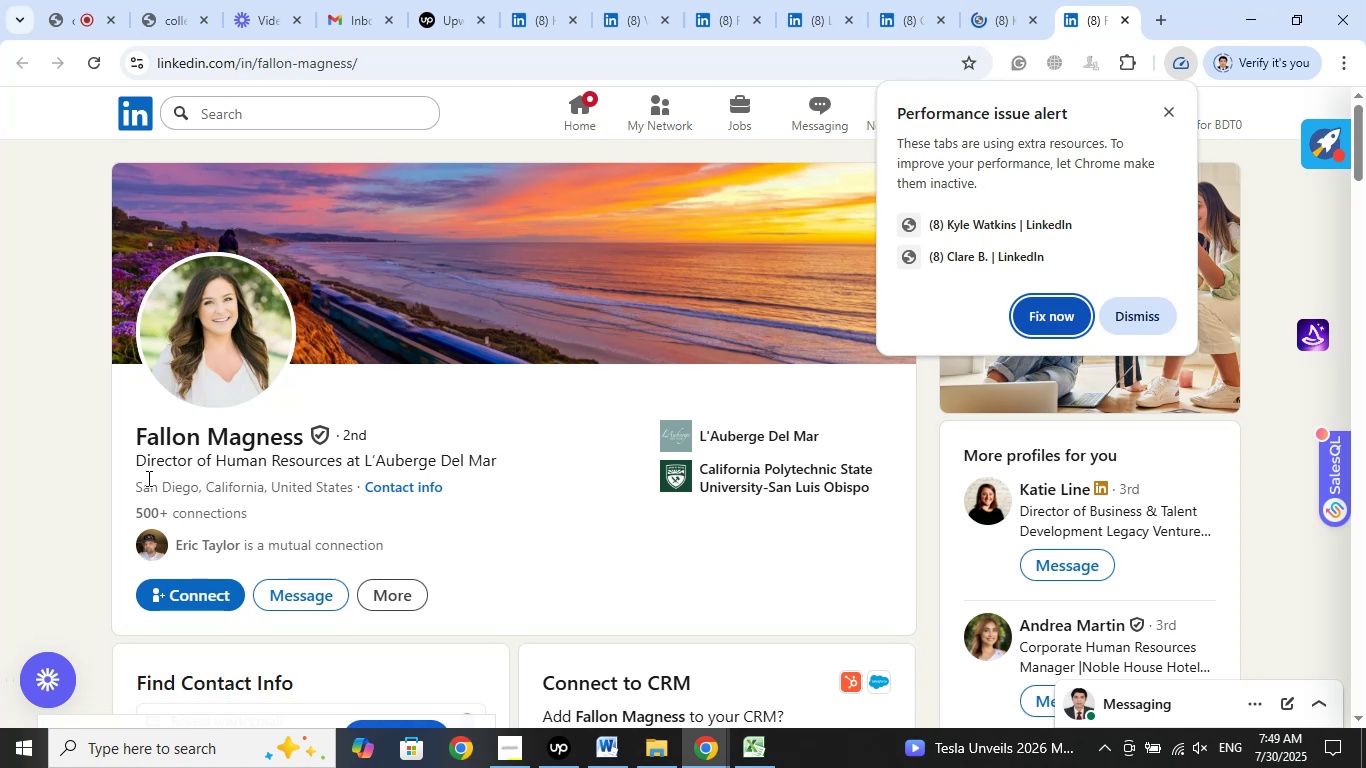 
wait(63.09)
 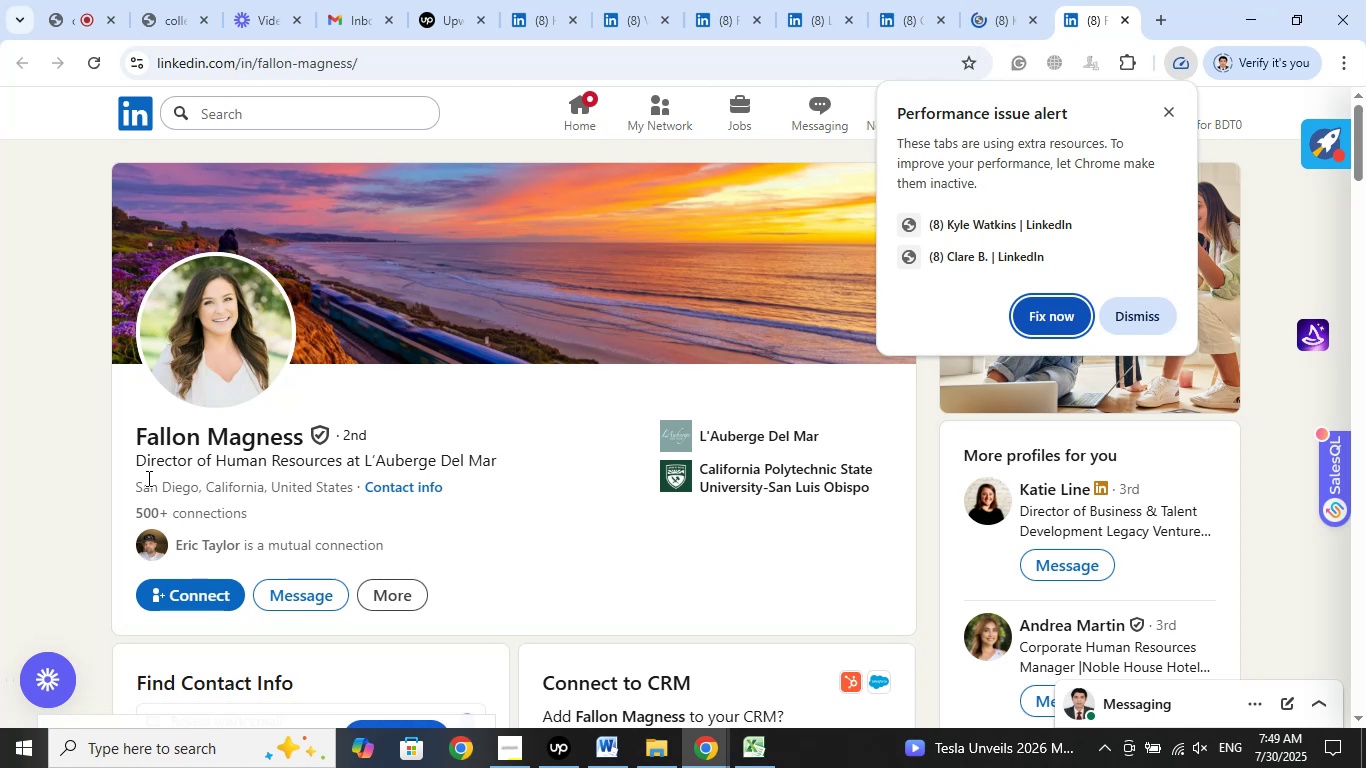 
left_click([1048, 312])
 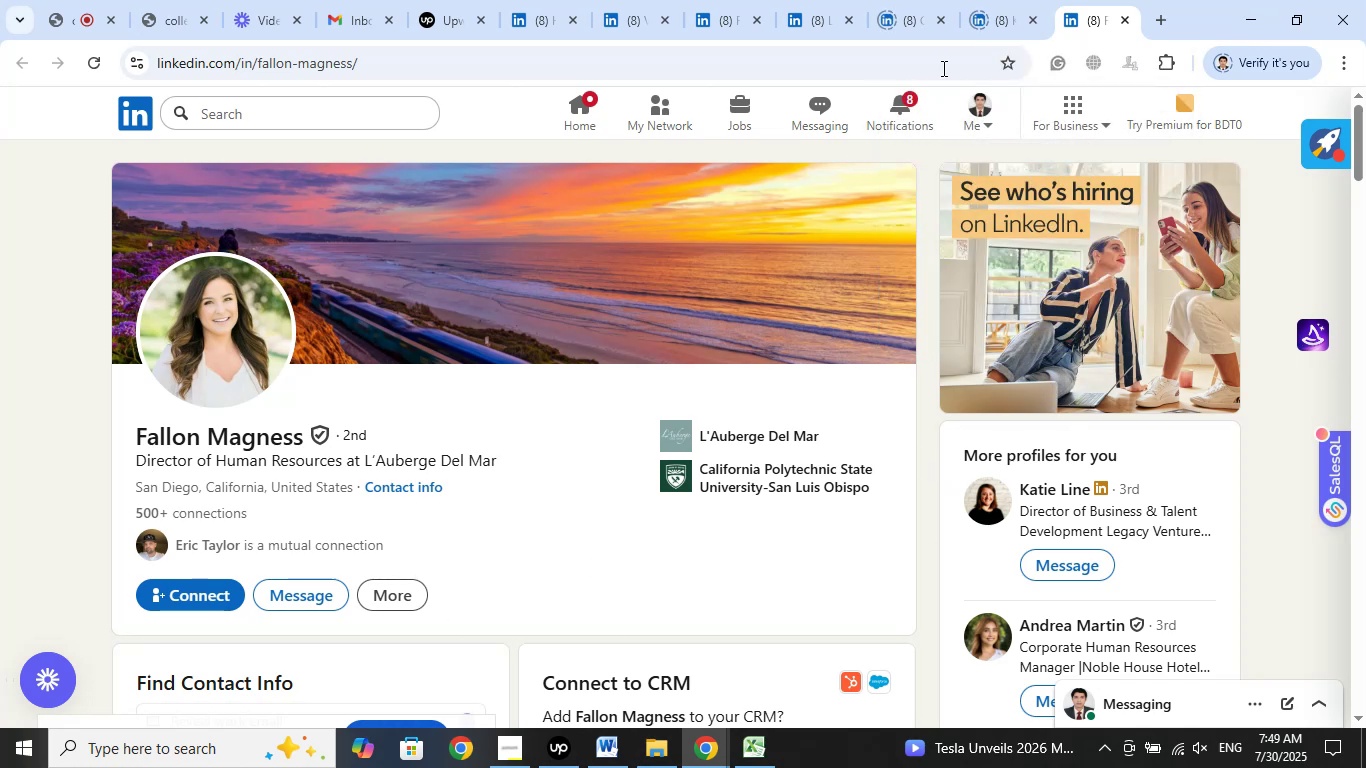 
left_click([1002, 0])
 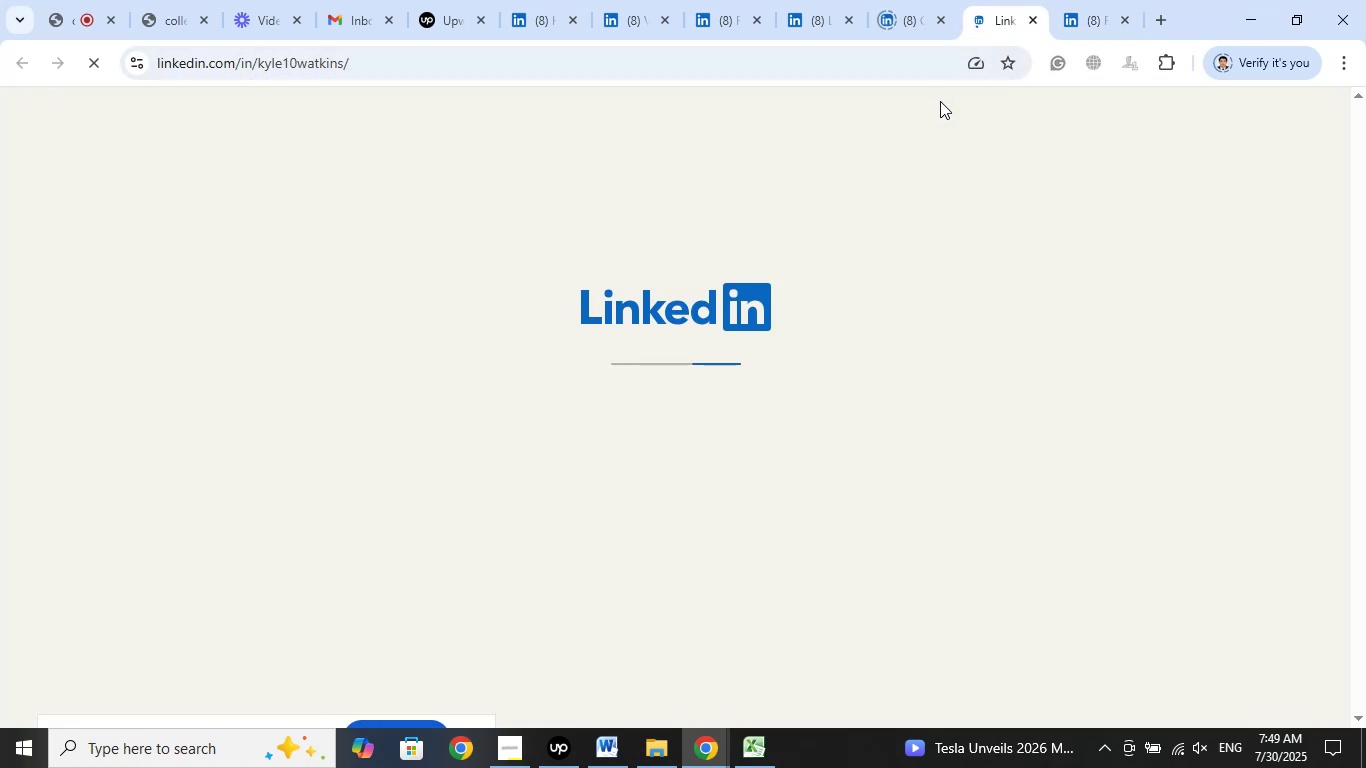 
left_click([917, 0])
 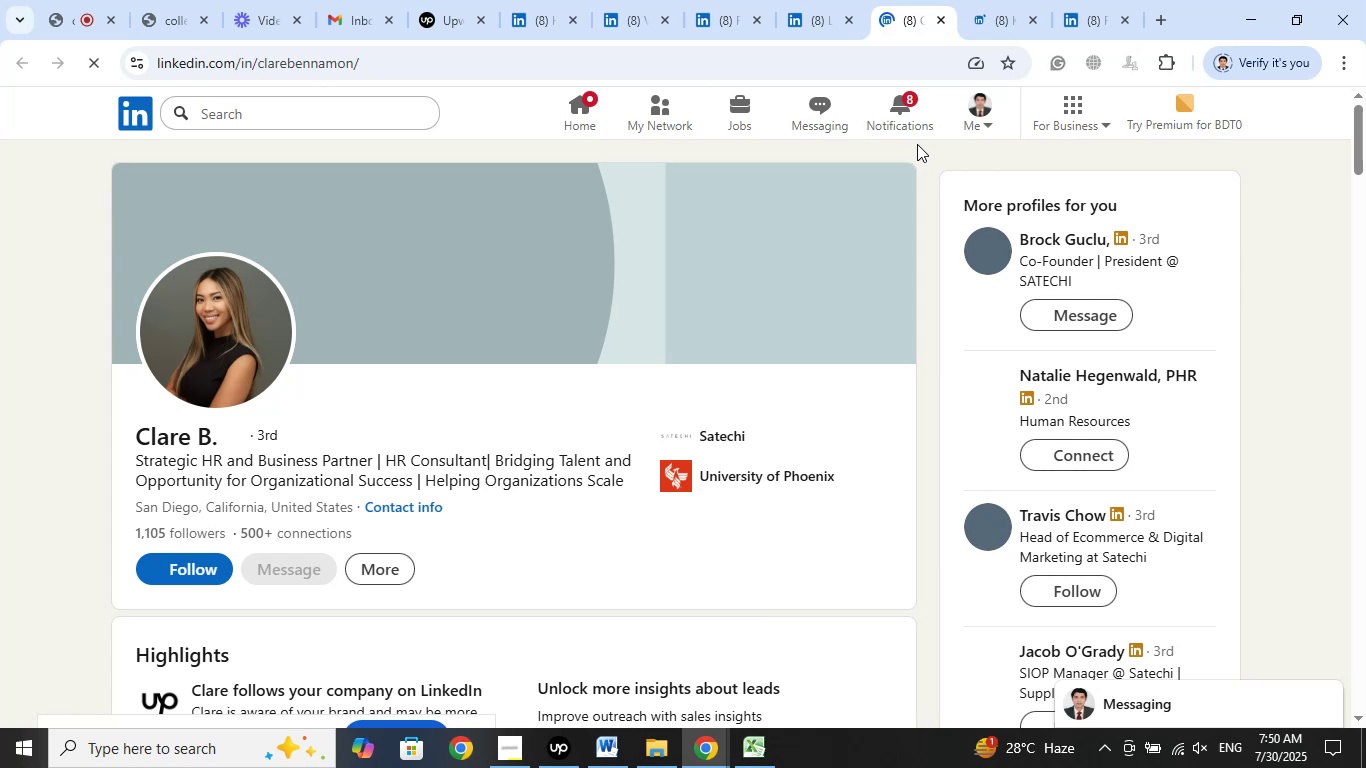 
wait(19.13)
 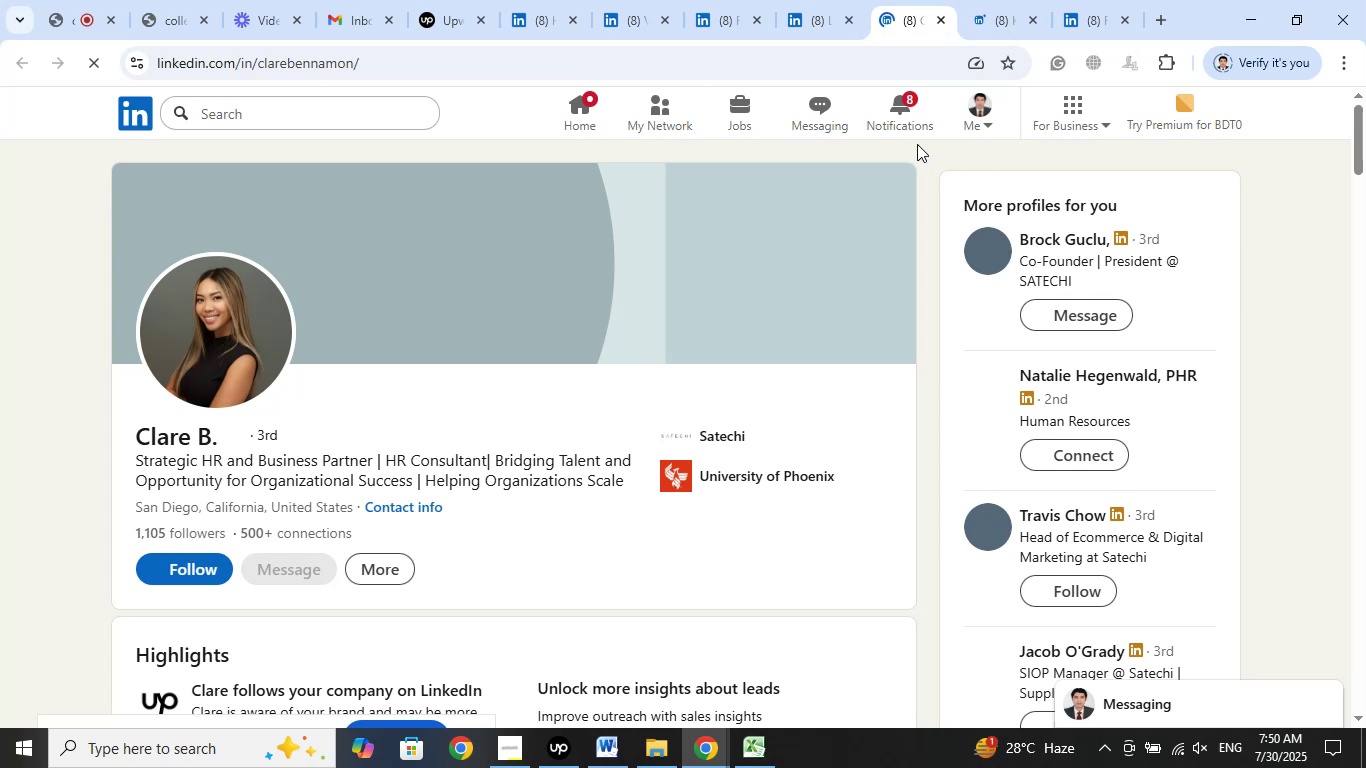 
left_click([1082, 0])
 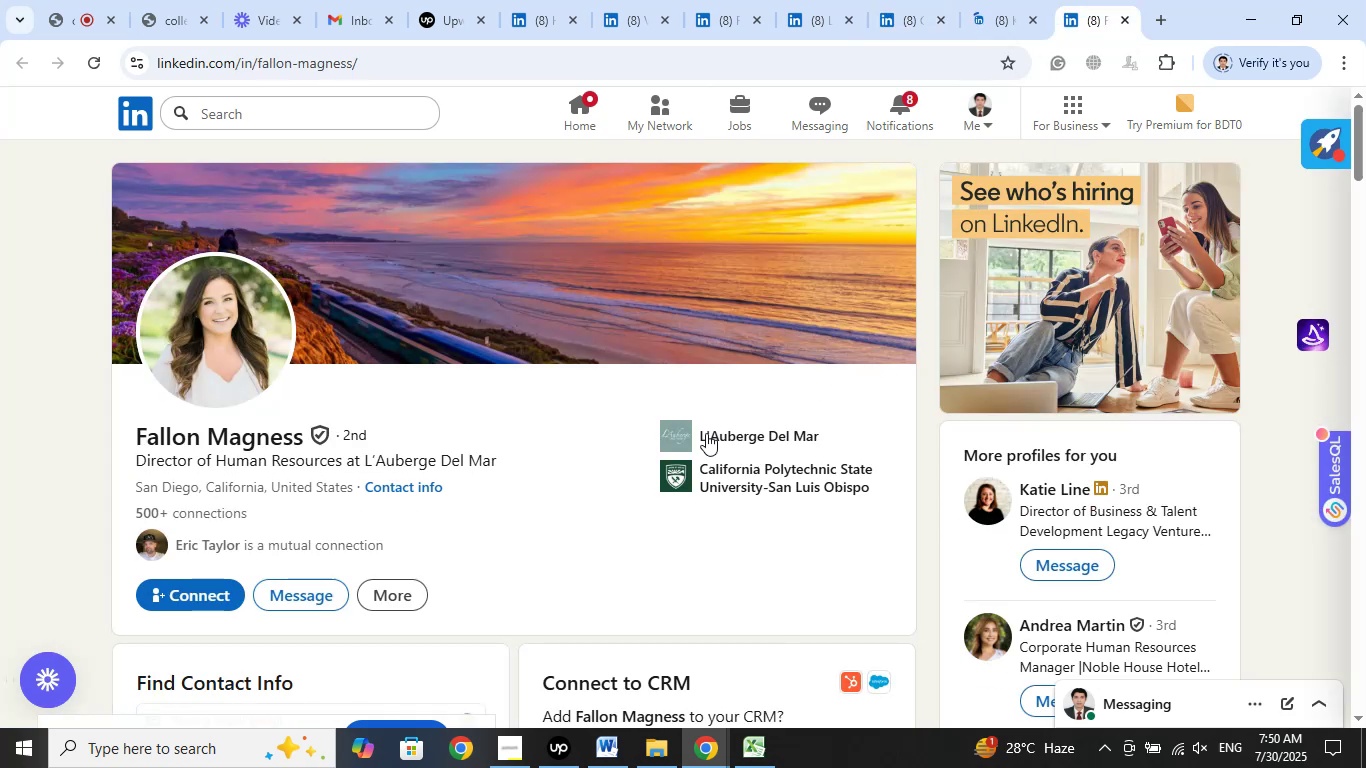 
left_click([740, 436])
 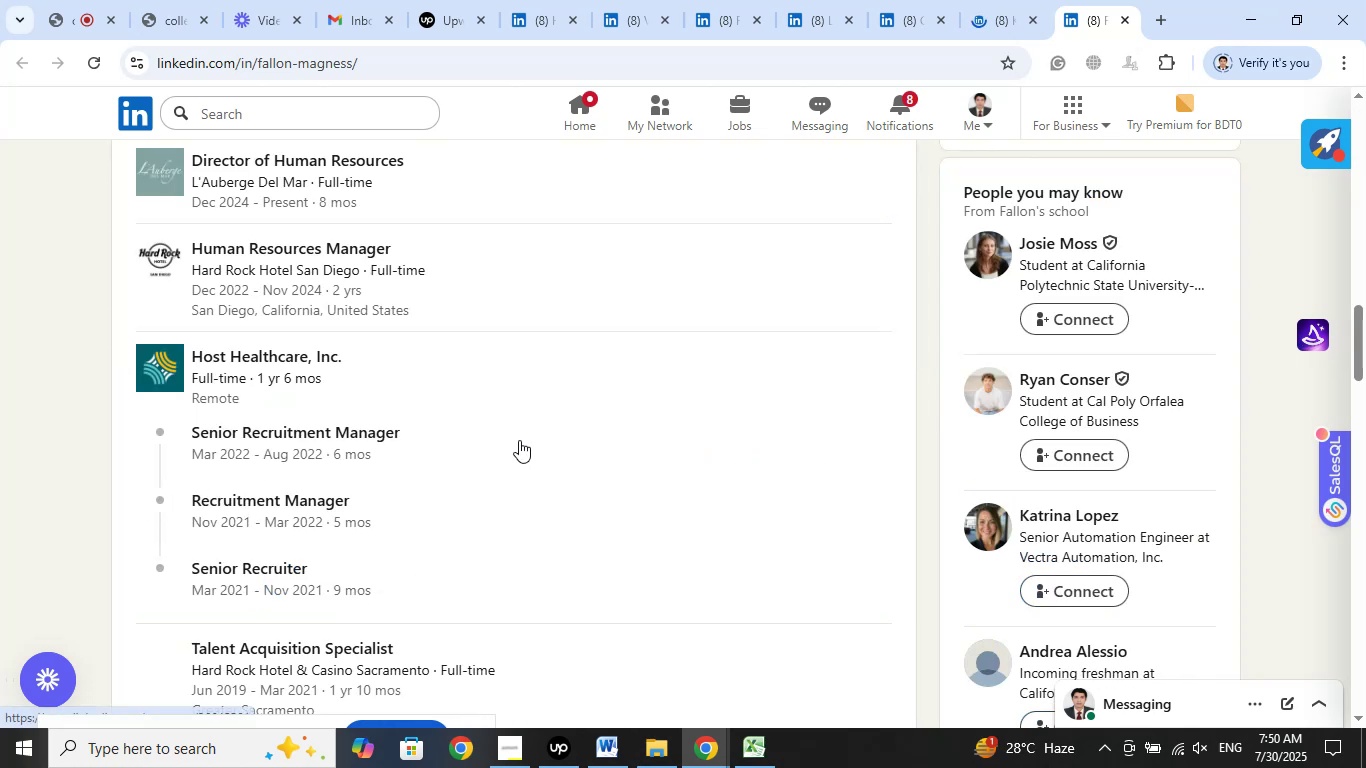 
scroll: coordinate [519, 440], scroll_direction: up, amount: 2.0
 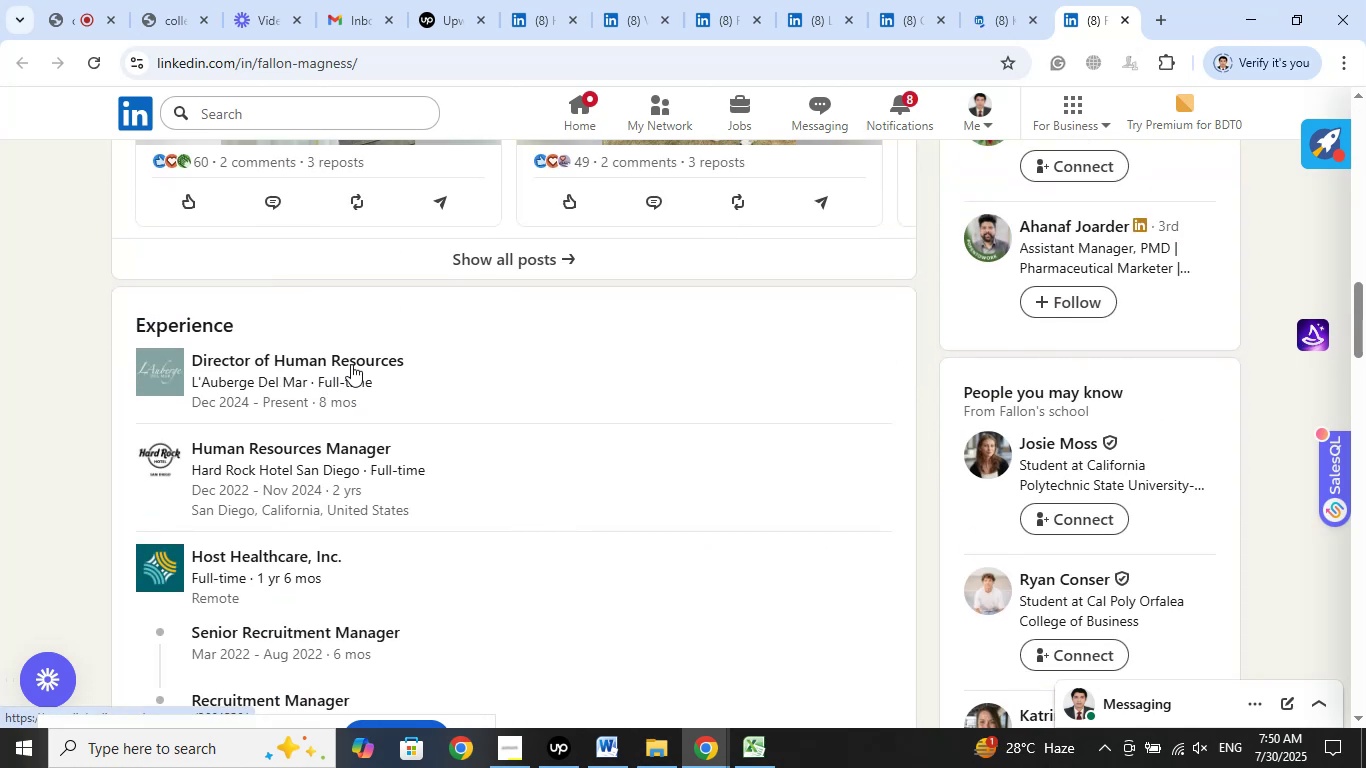 
right_click([352, 362])
 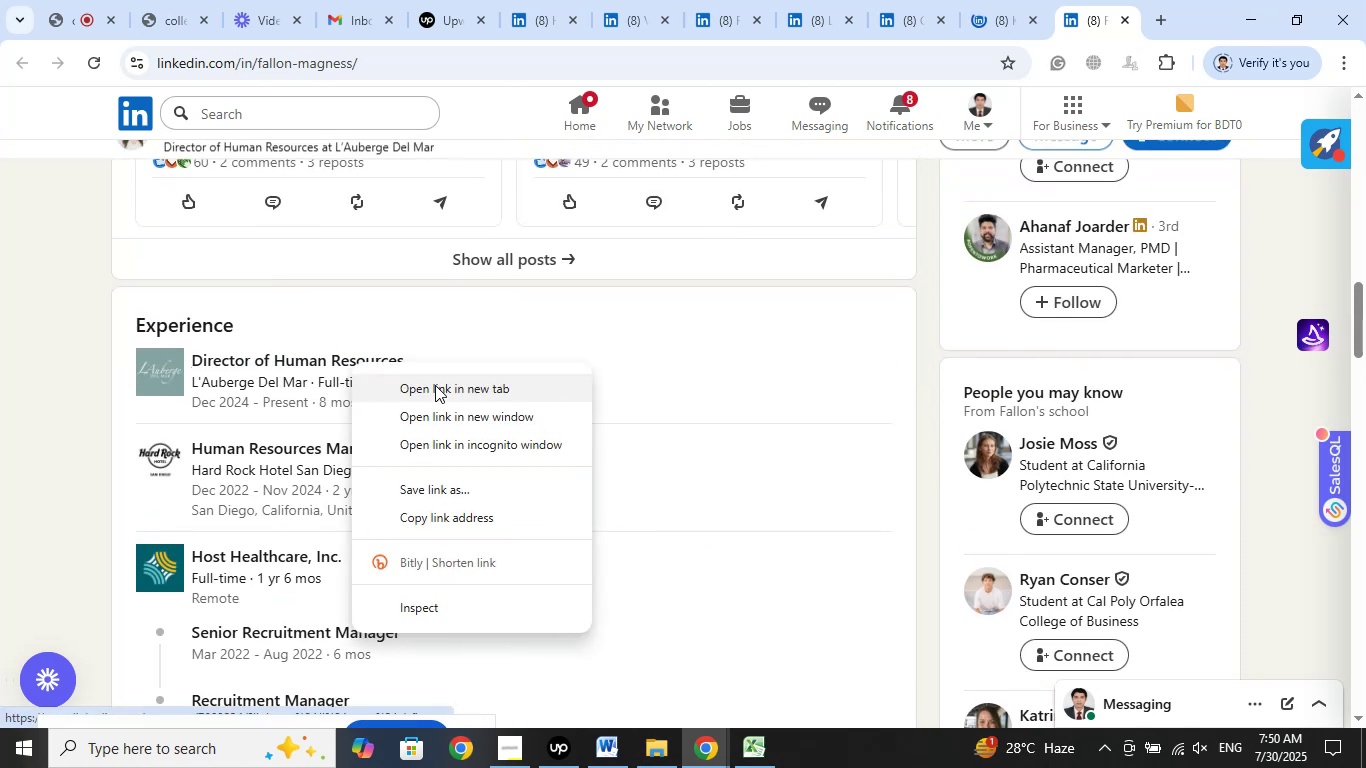 
left_click([435, 385])
 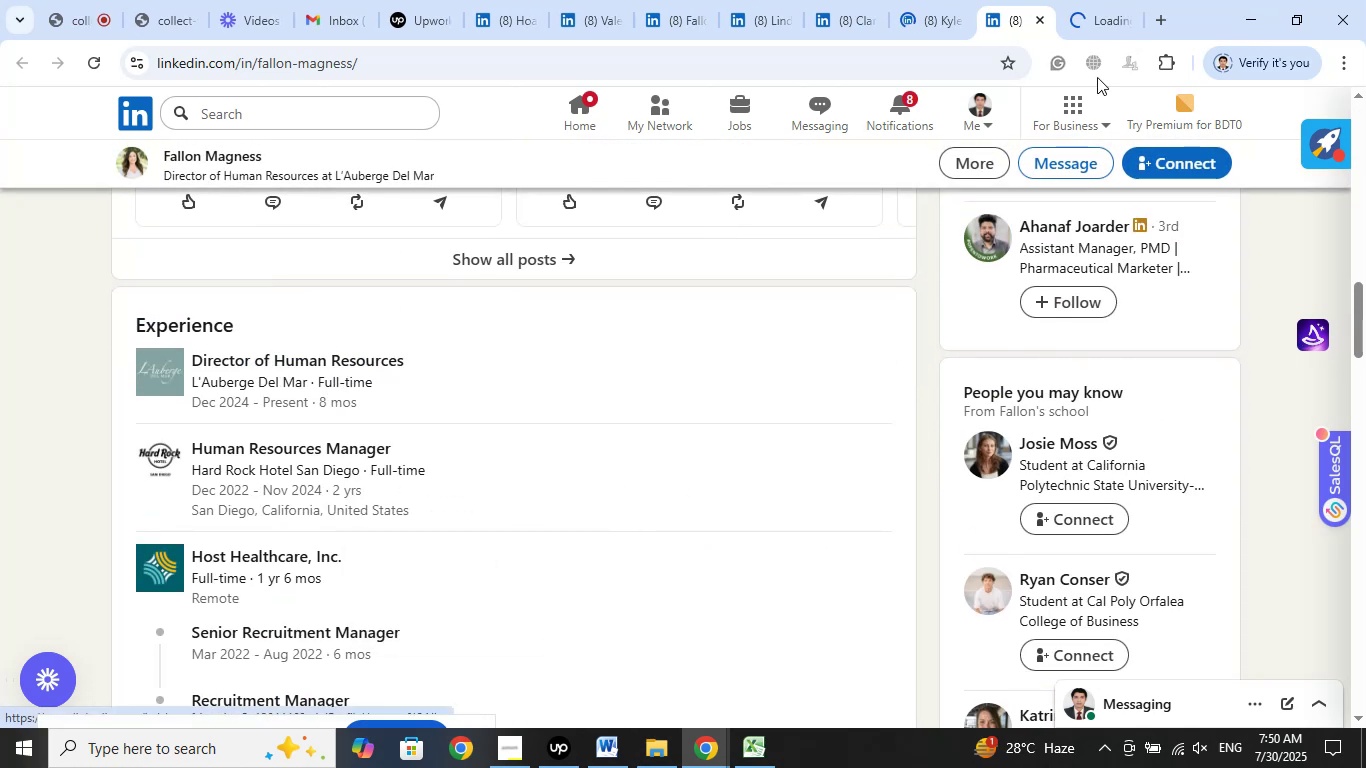 
left_click([1100, 0])
 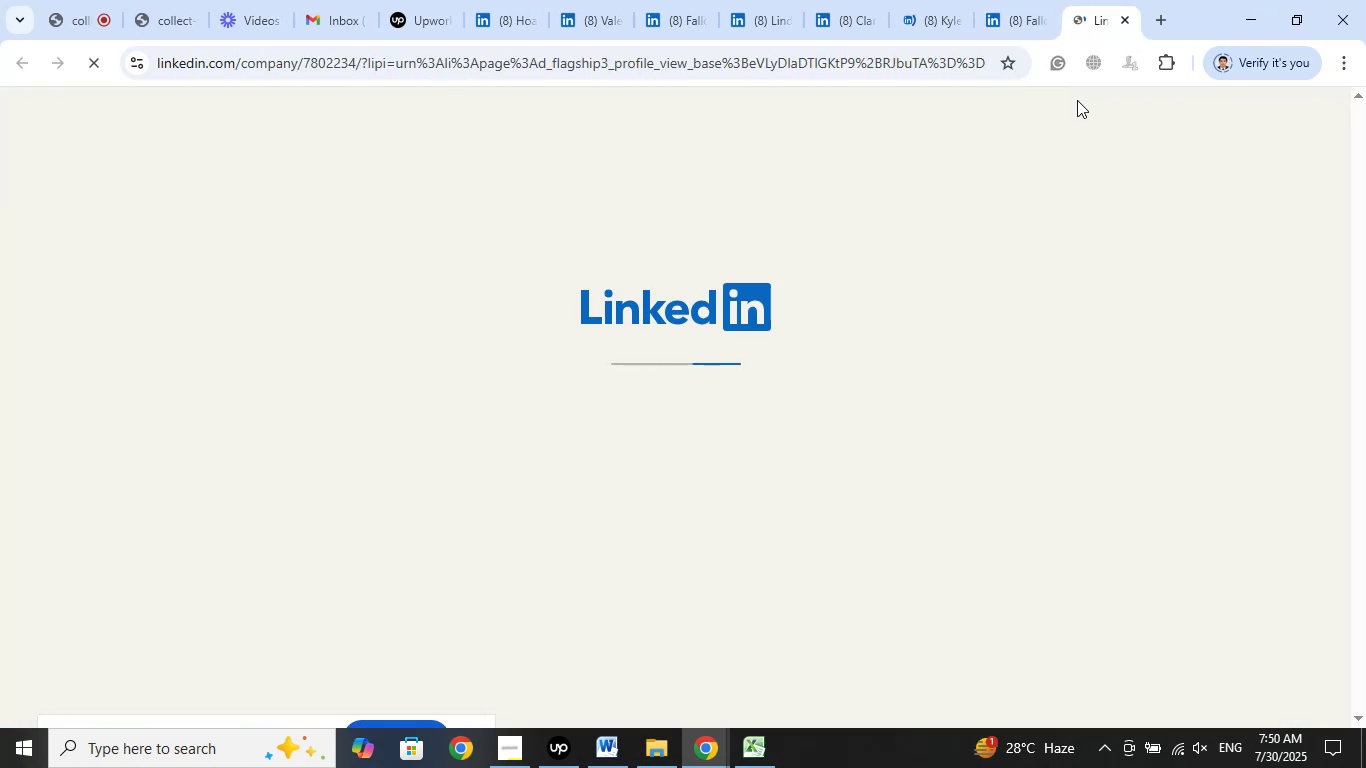 
wait(8.93)
 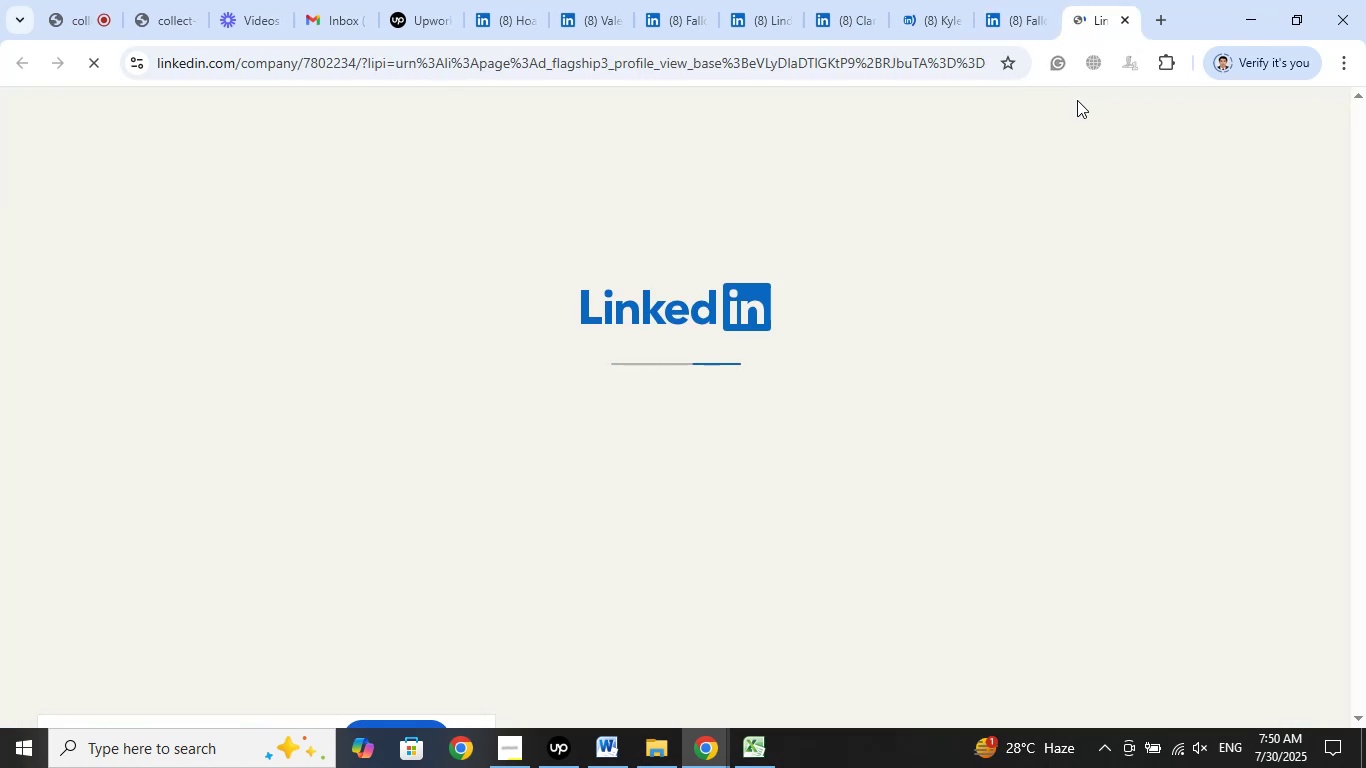 
left_click([1126, 21])
 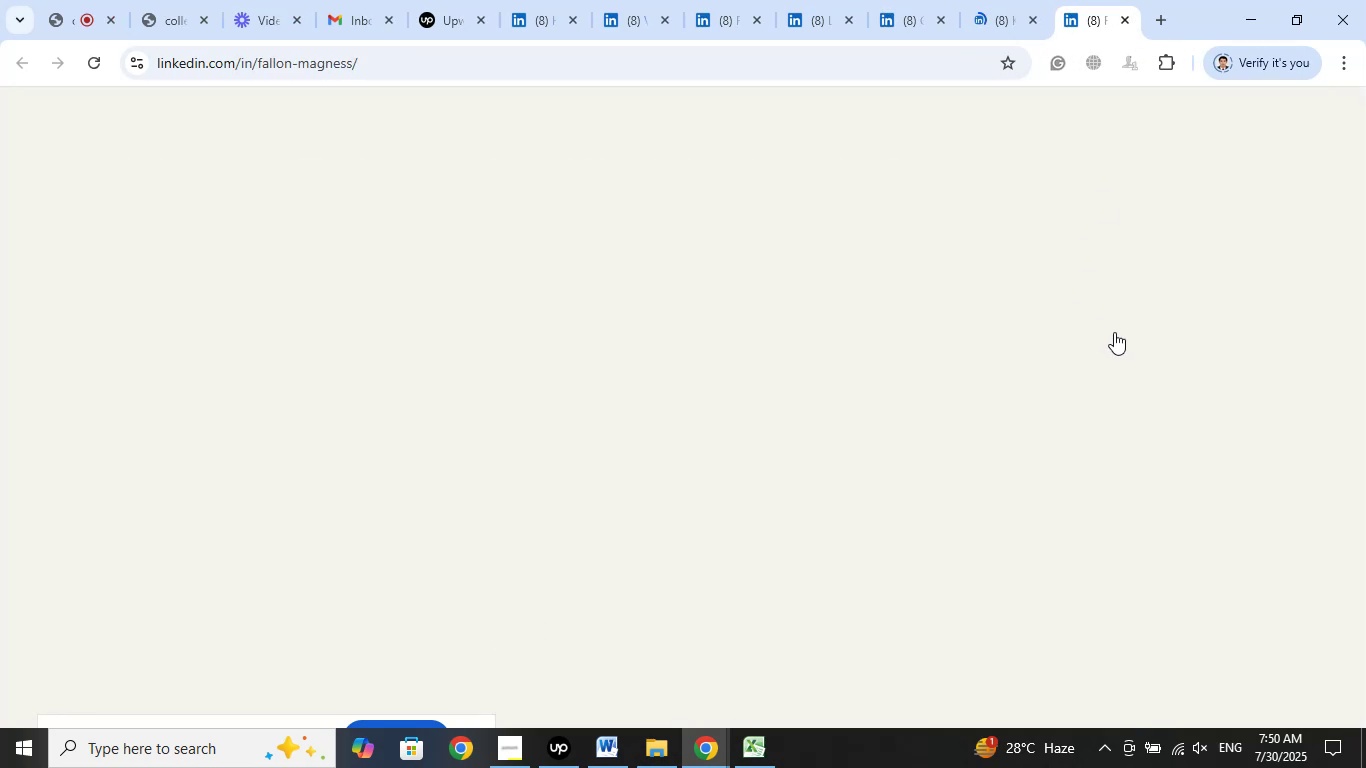 
scroll: coordinate [1179, 331], scroll_direction: up, amount: 19.0
 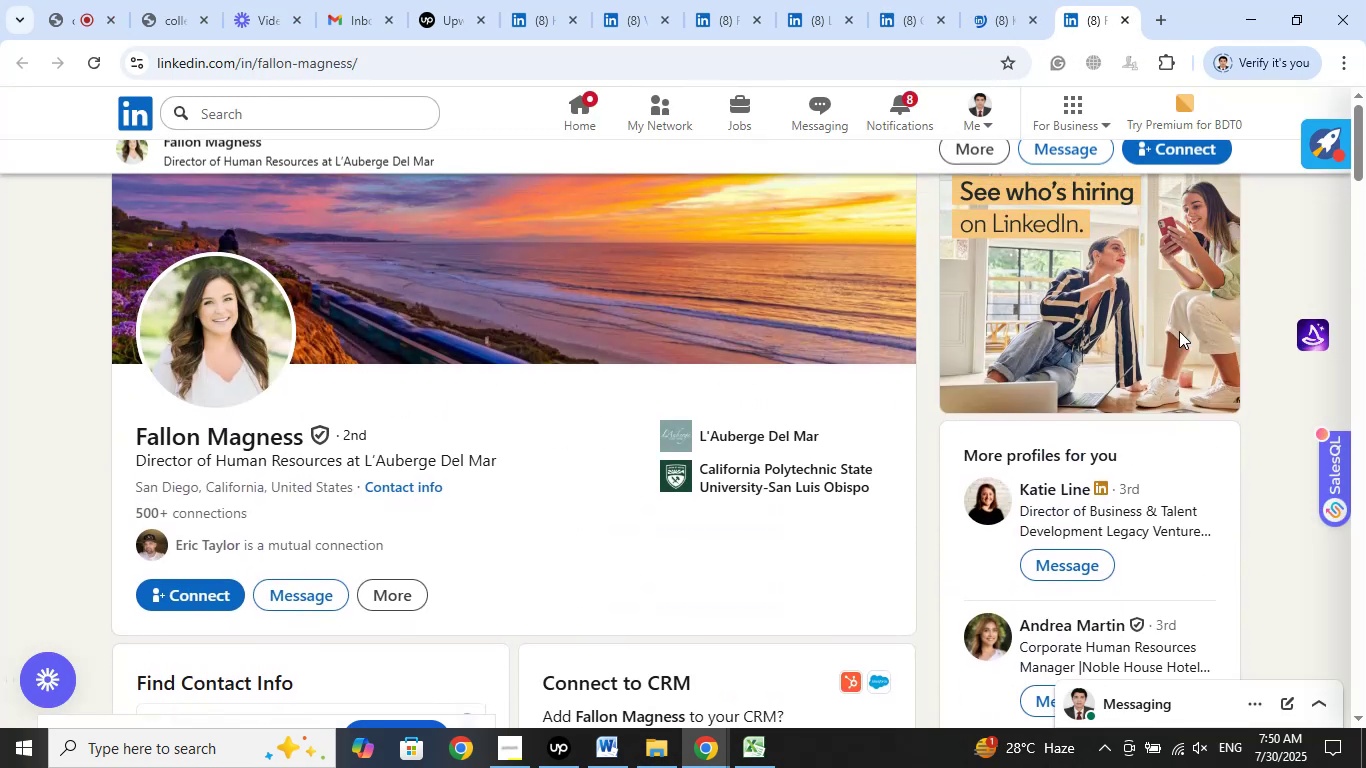 
scroll: coordinate [1237, 349], scroll_direction: down, amount: 6.0
 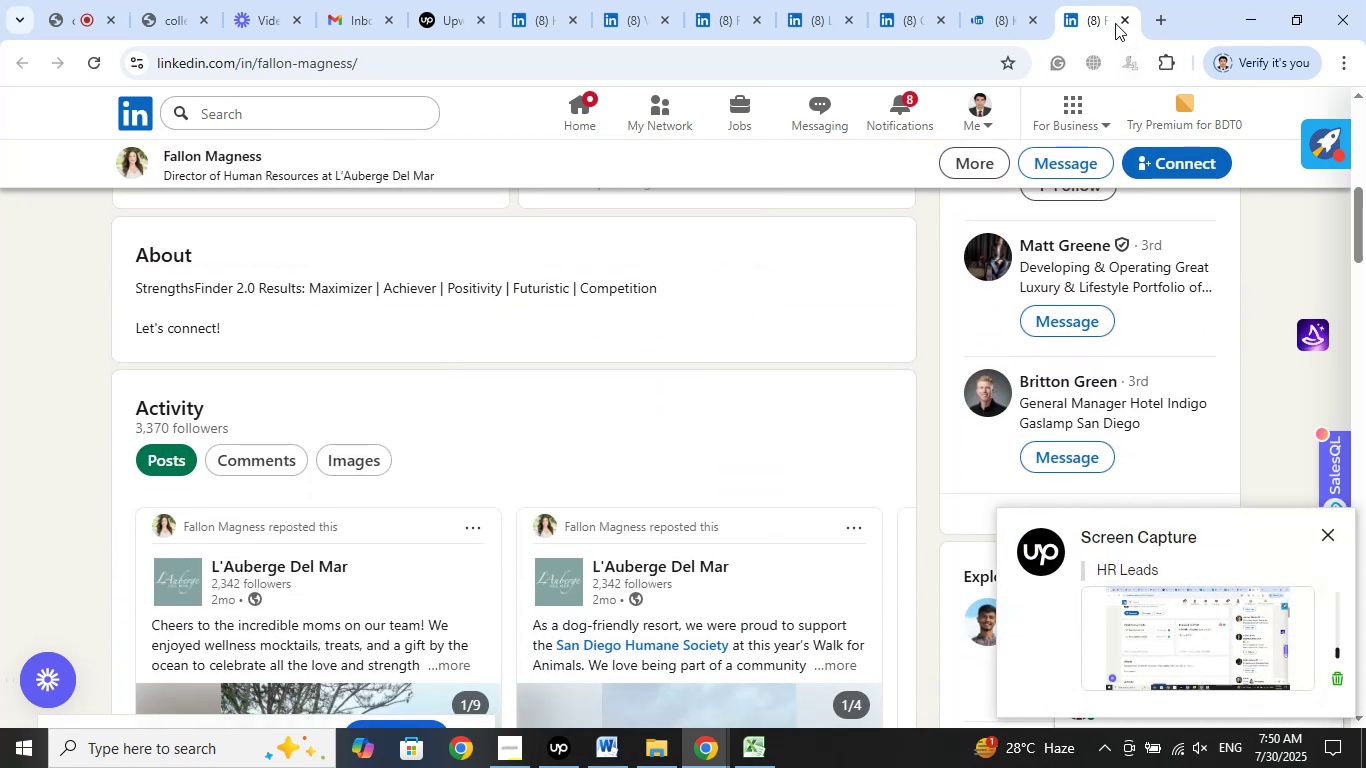 
left_click([1124, 18])
 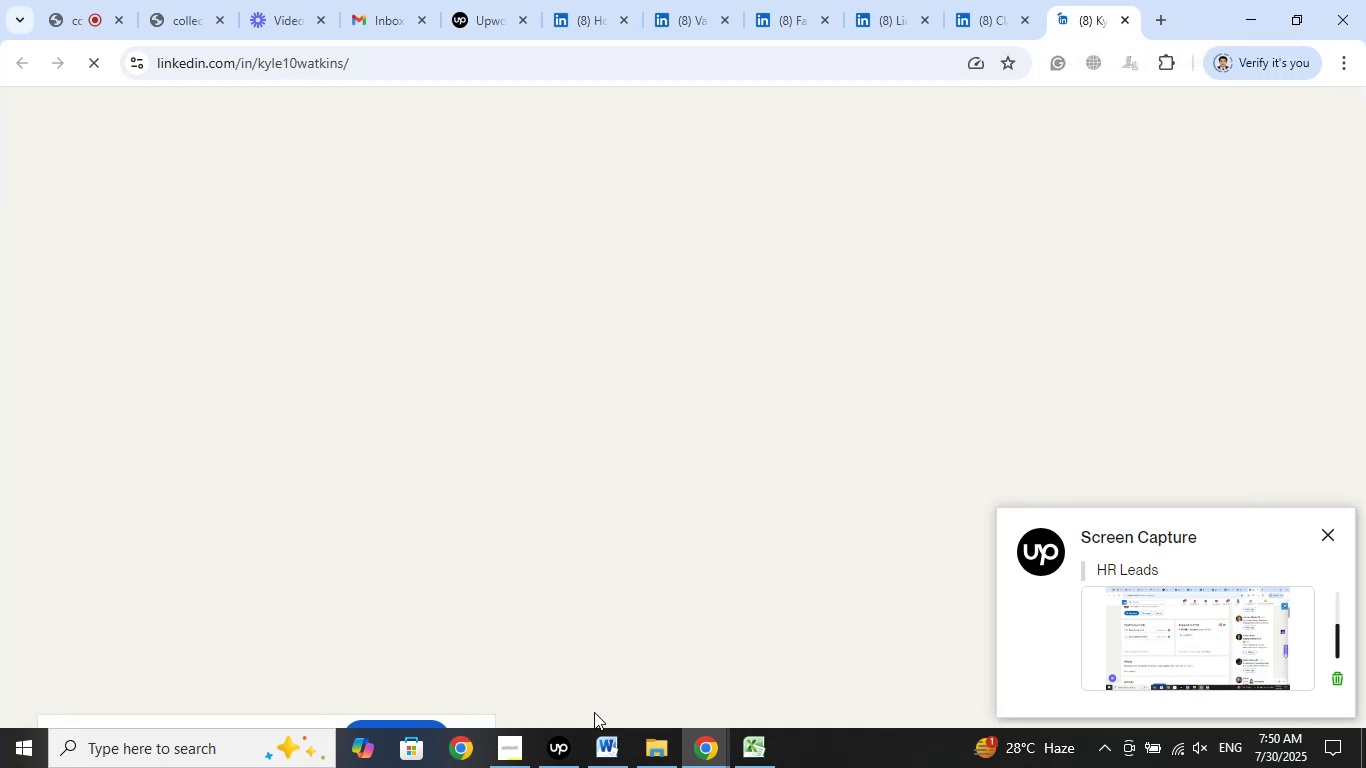 
left_click([557, 745])
 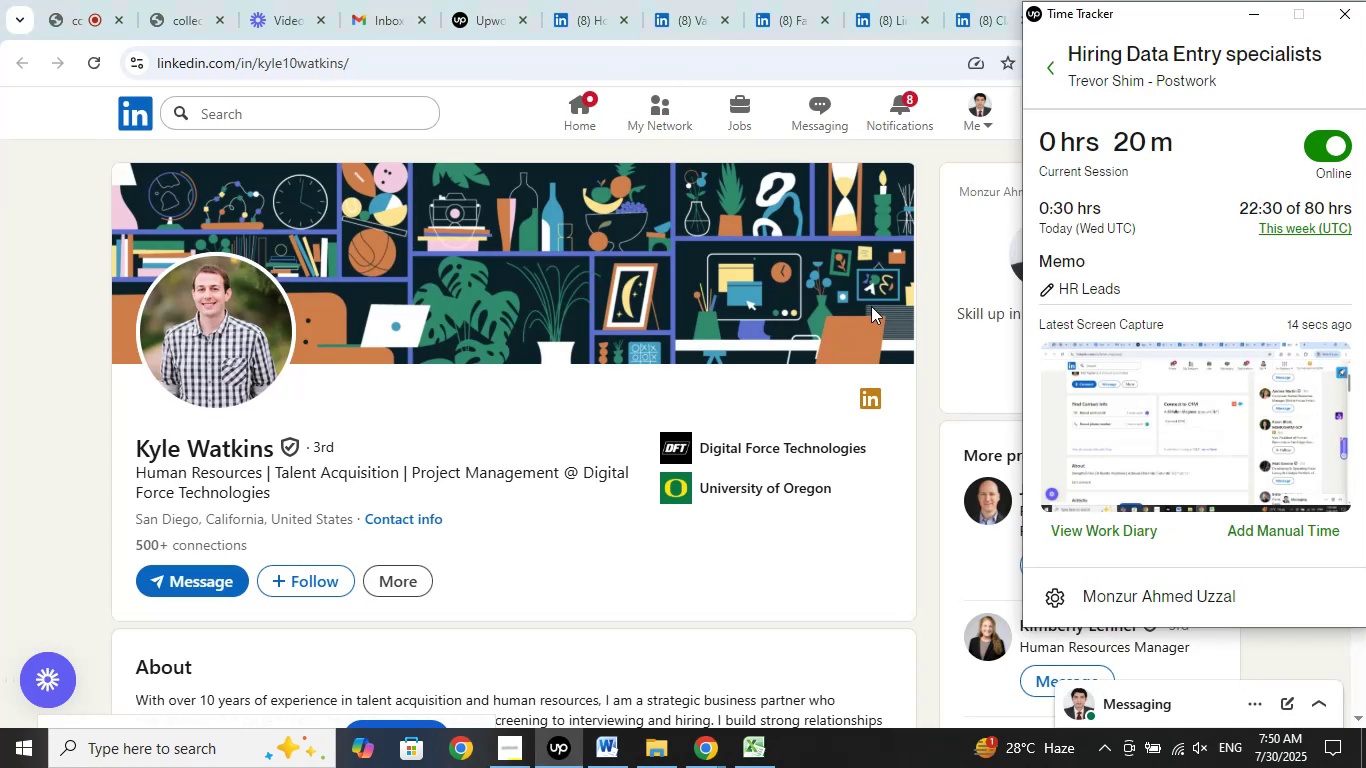 
wait(10.44)
 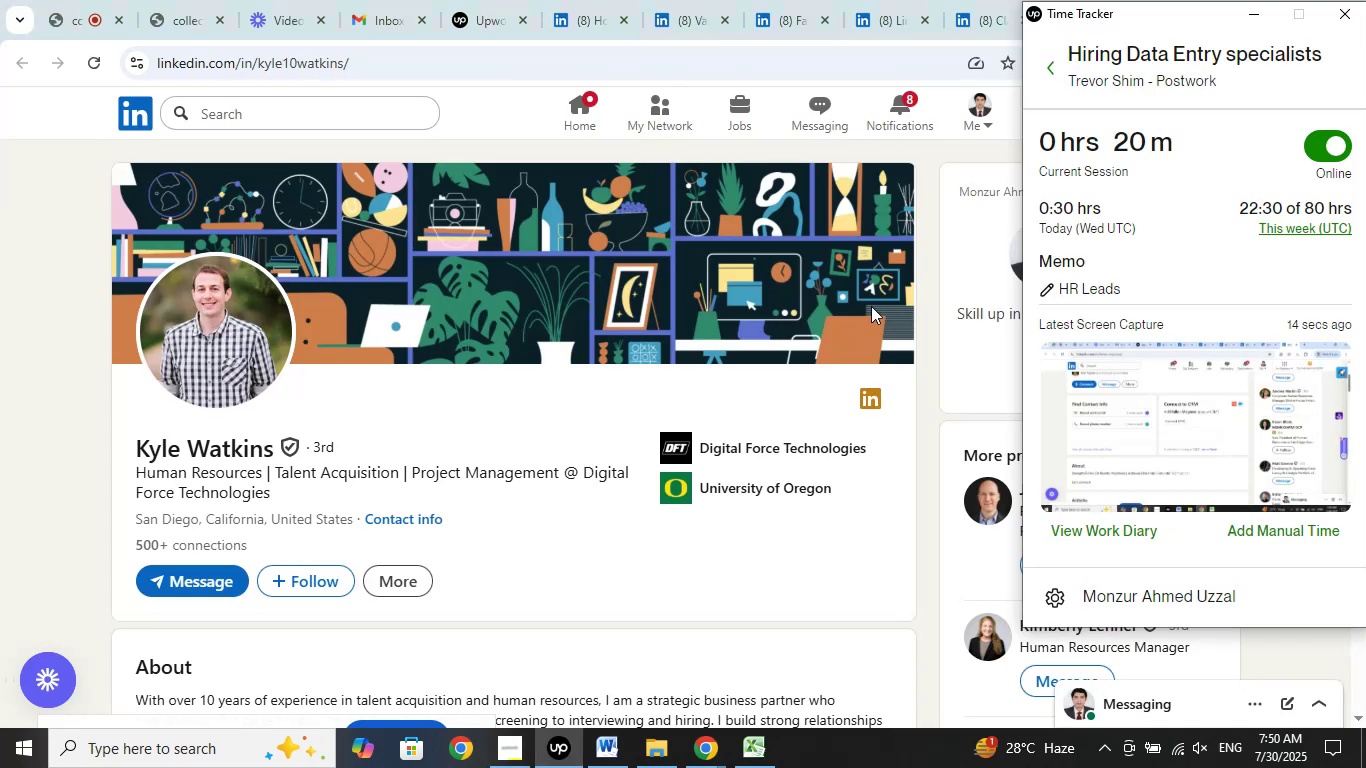 
left_click([1242, 11])
 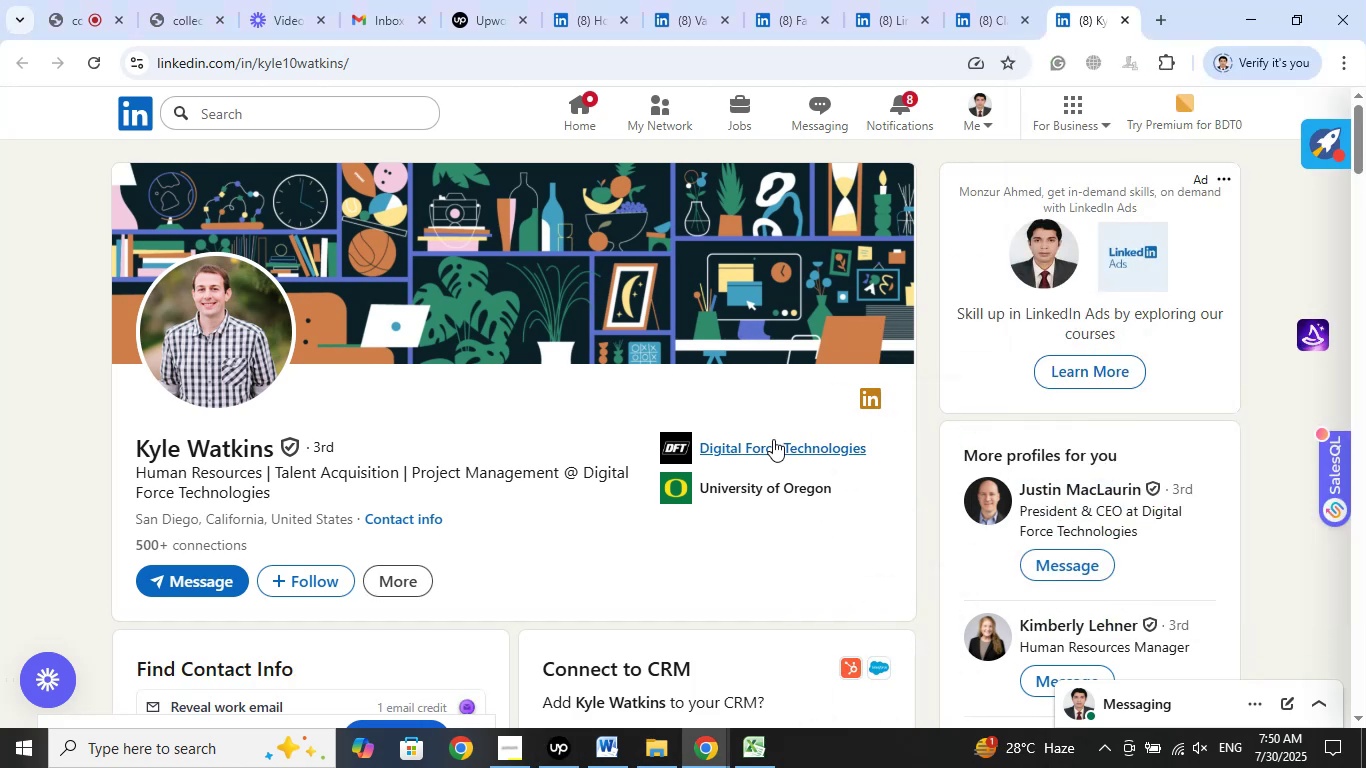 
left_click([773, 439])
 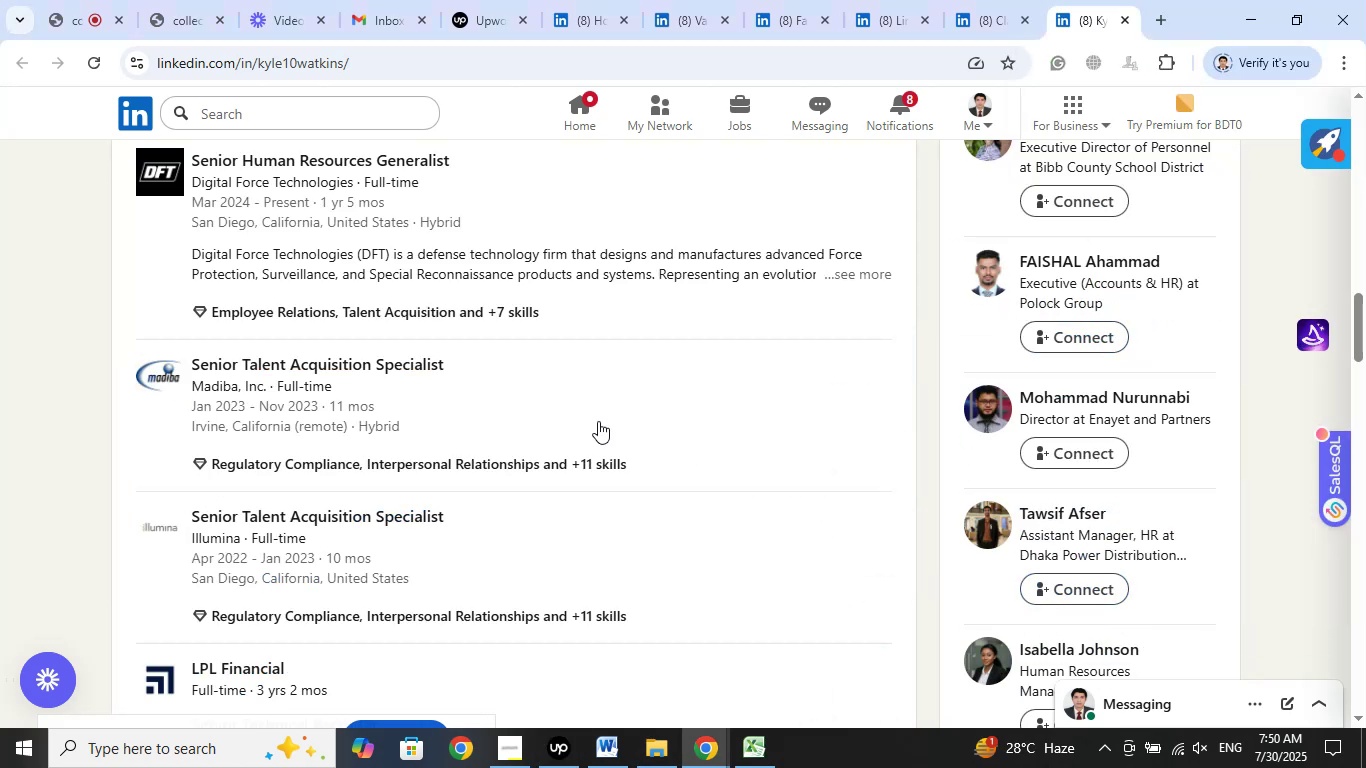 
scroll: coordinate [469, 309], scroll_direction: up, amount: 2.0
 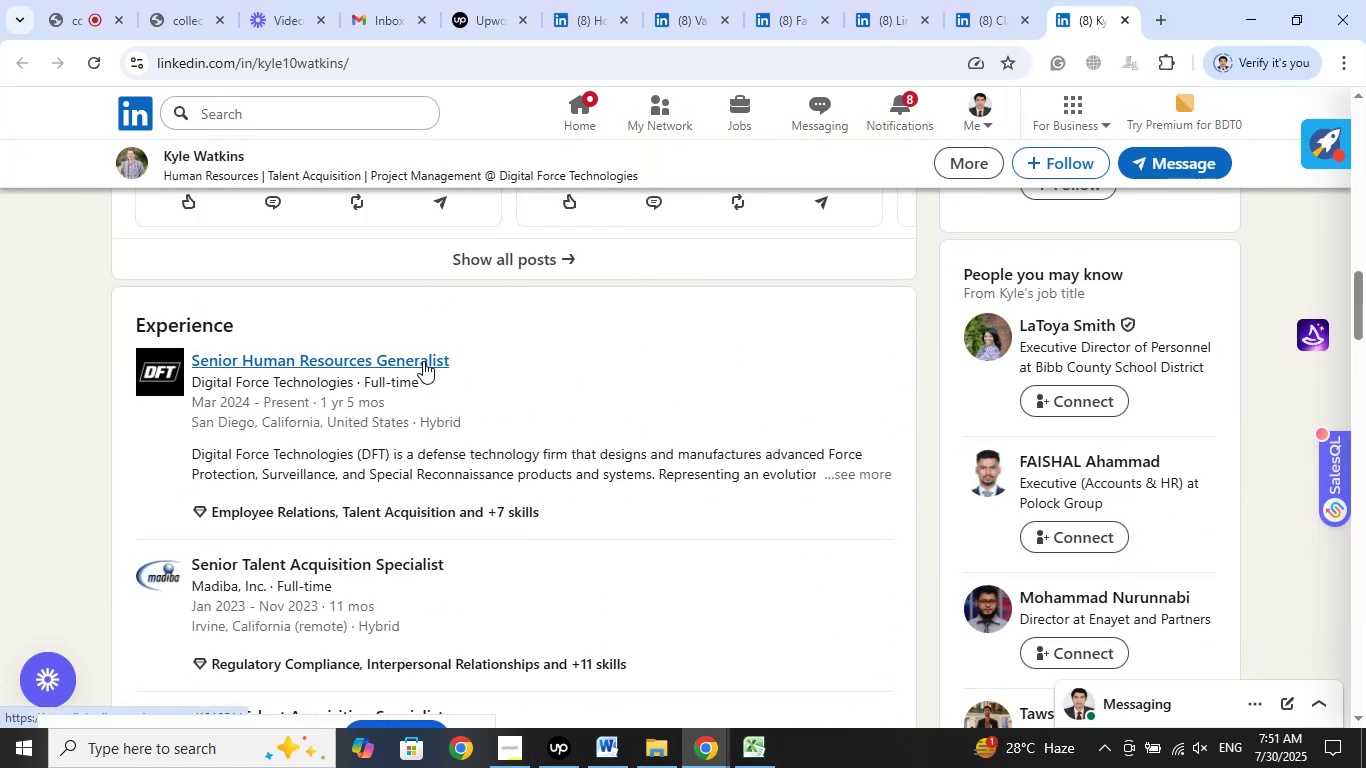 
right_click([423, 361])
 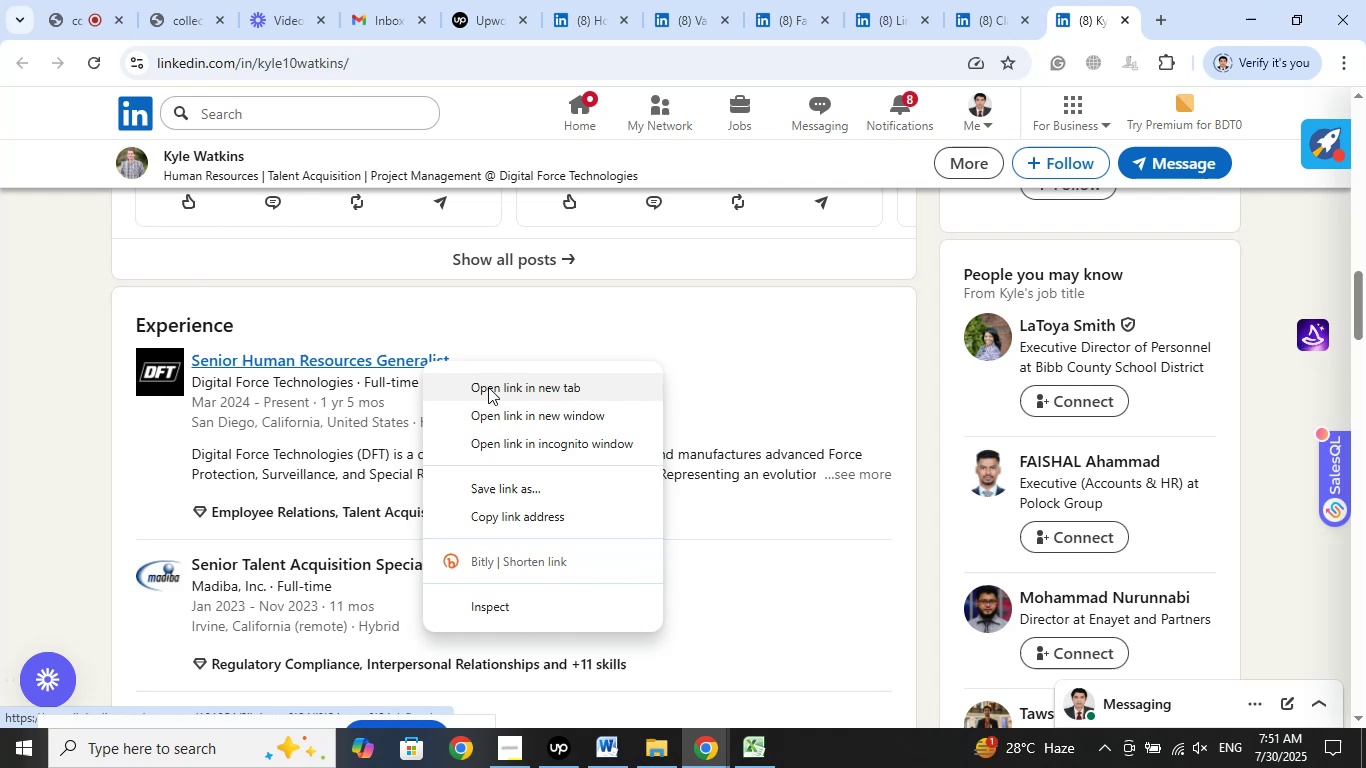 
left_click([488, 387])
 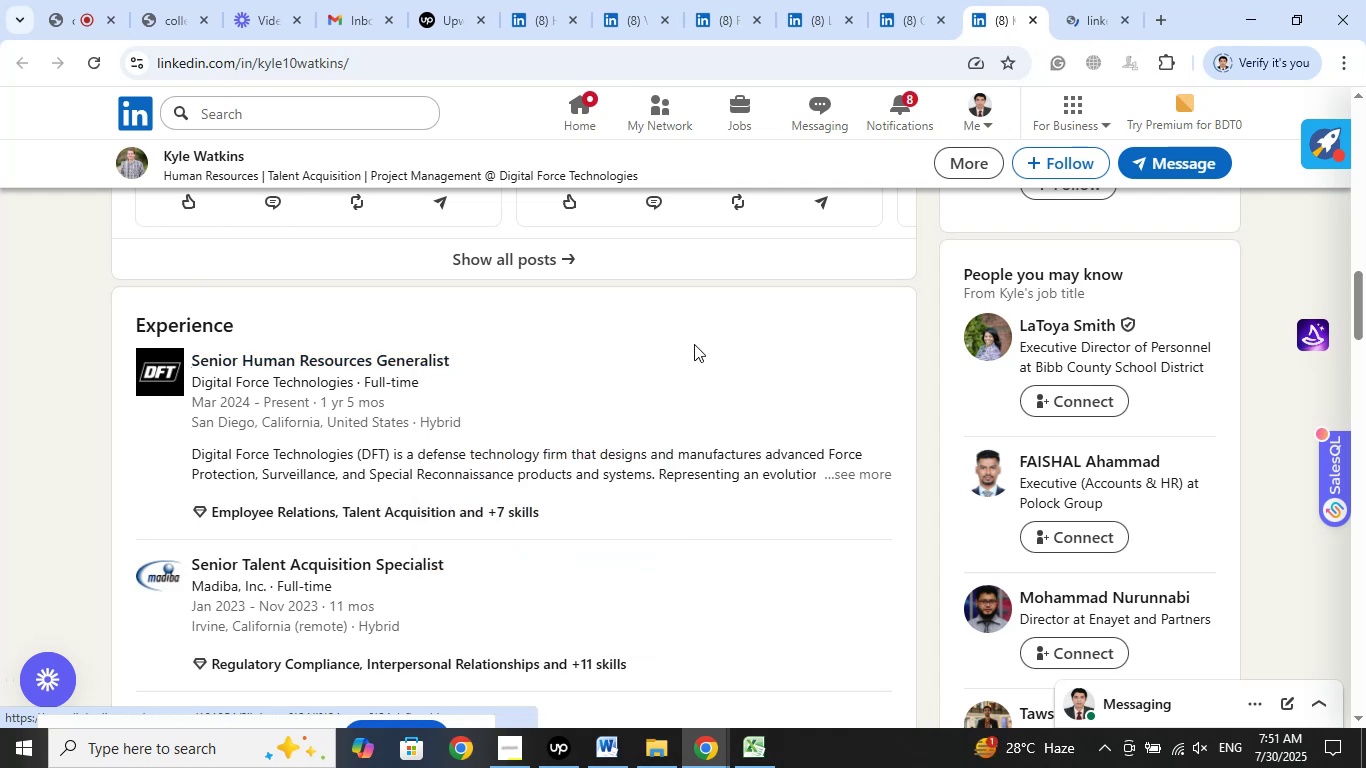 
scroll: coordinate [694, 344], scroll_direction: down, amount: 2.0
 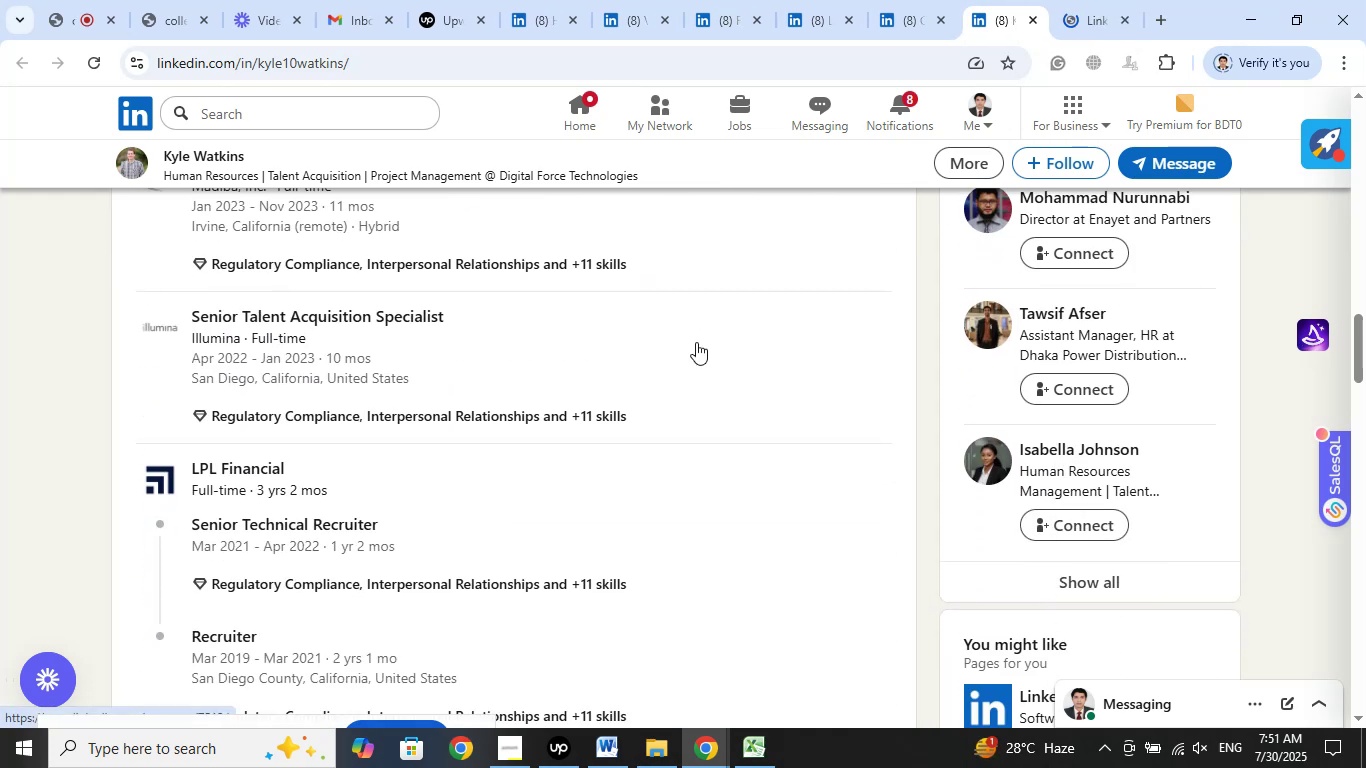 
scroll: coordinate [696, 342], scroll_direction: up, amount: 4.0
 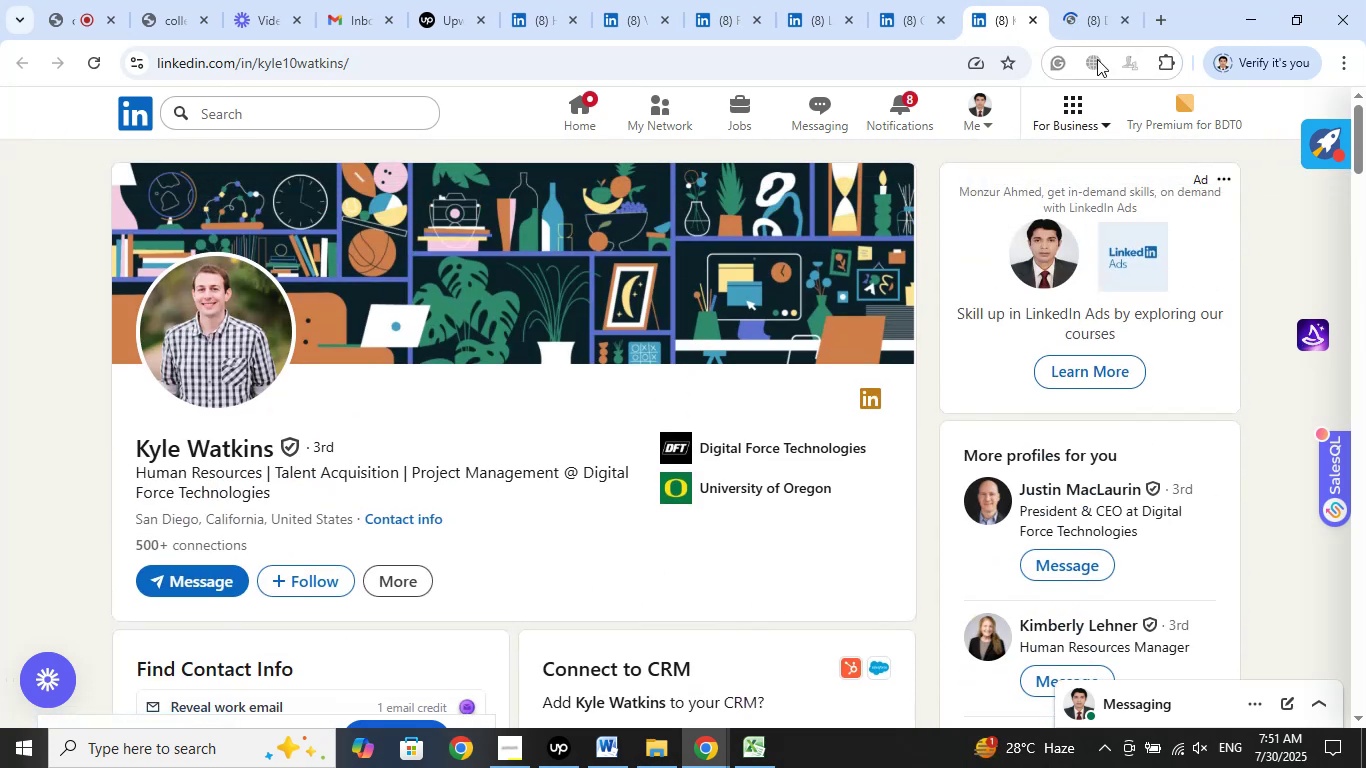 
left_click([1097, 0])
 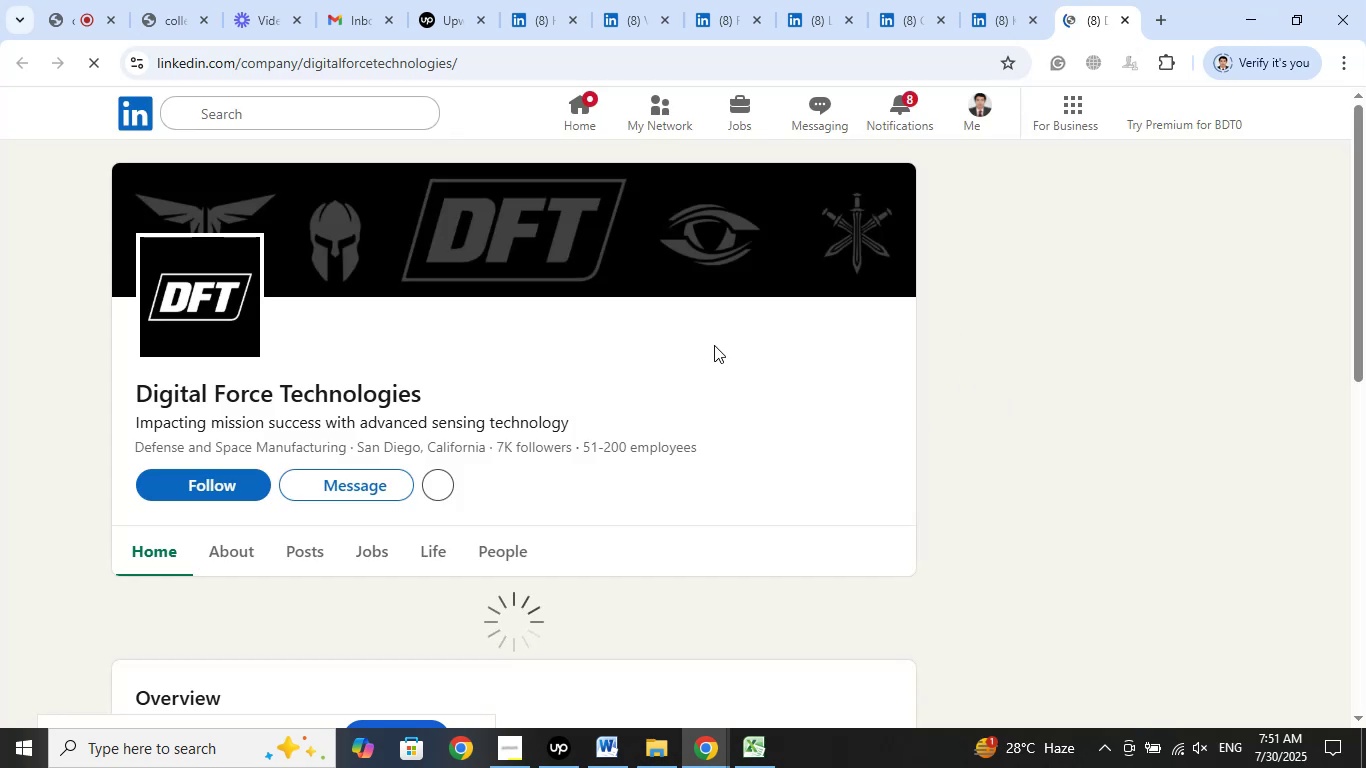 
left_click([974, 16])
 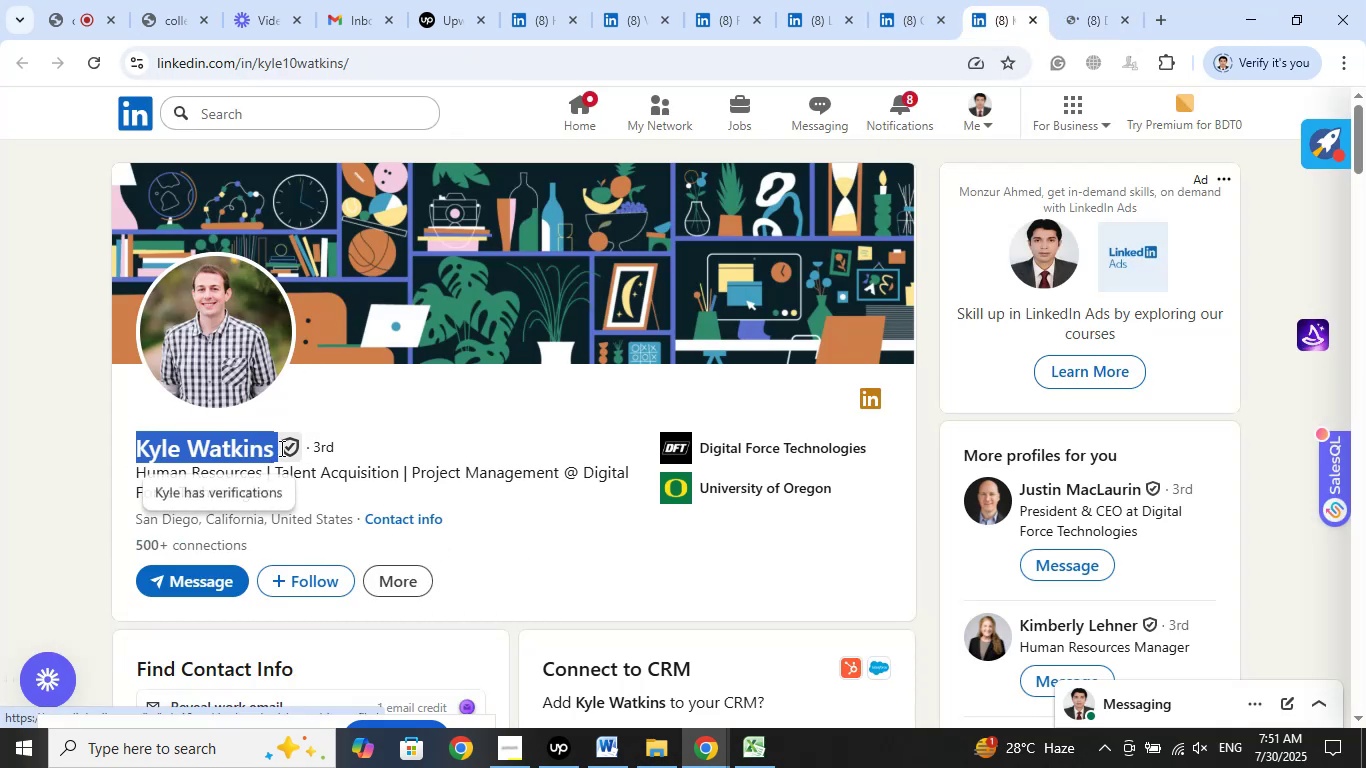 
left_click([267, 452])
 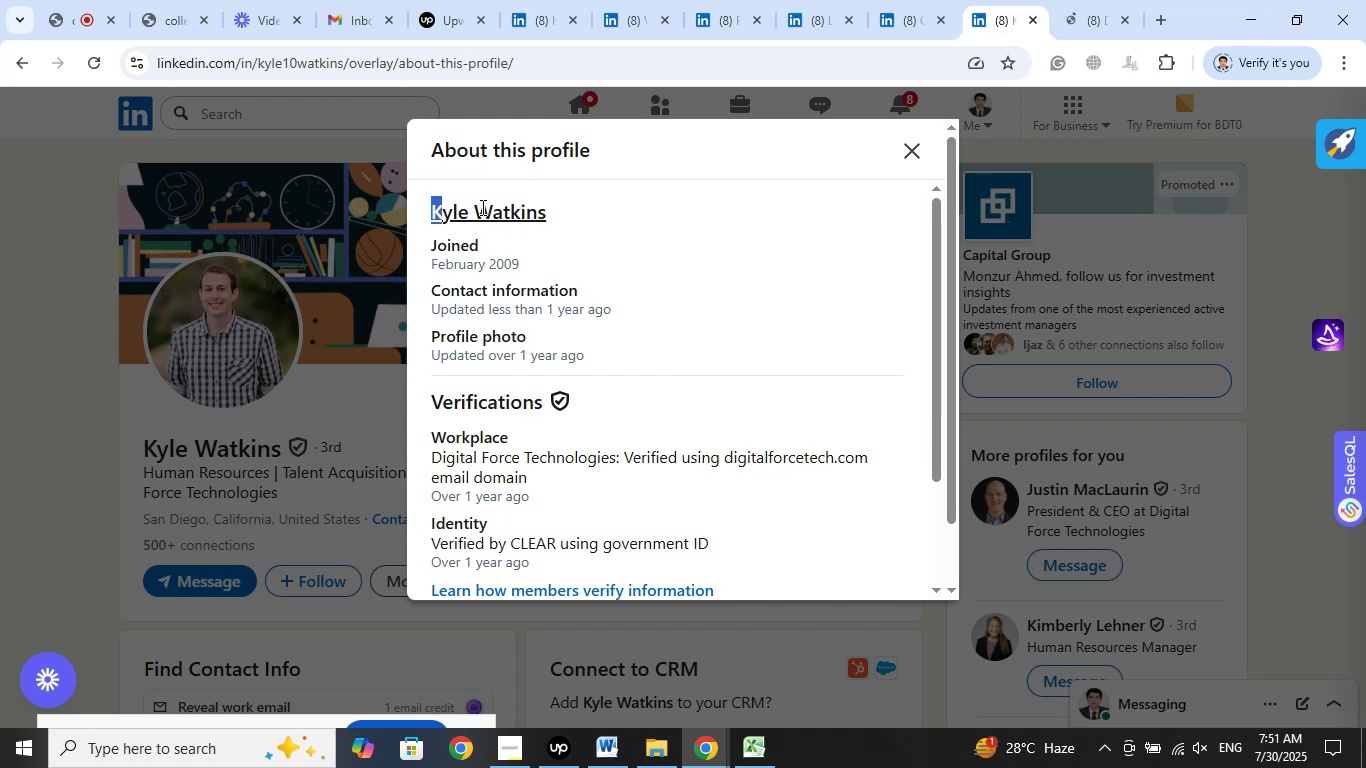 
right_click([521, 213])
 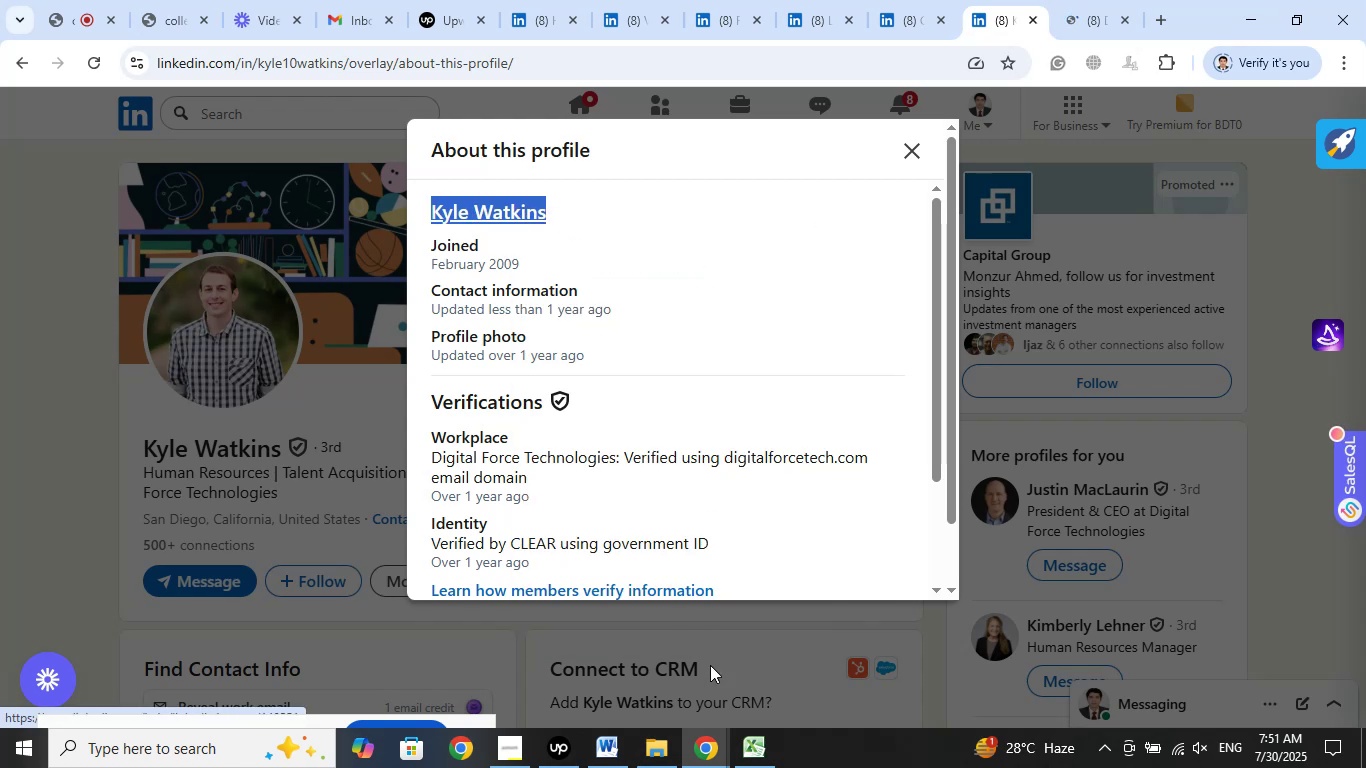 
left_click([754, 742])
 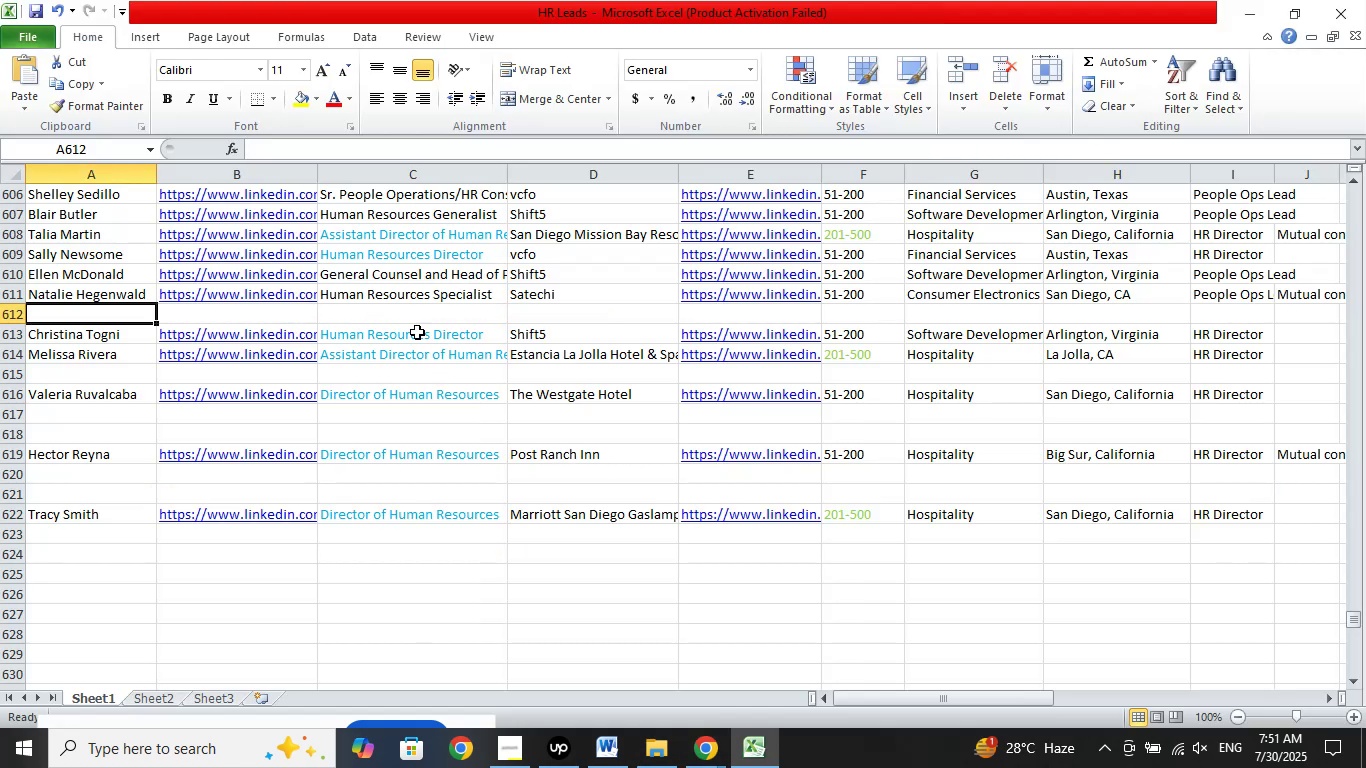 
left_click([308, 145])
 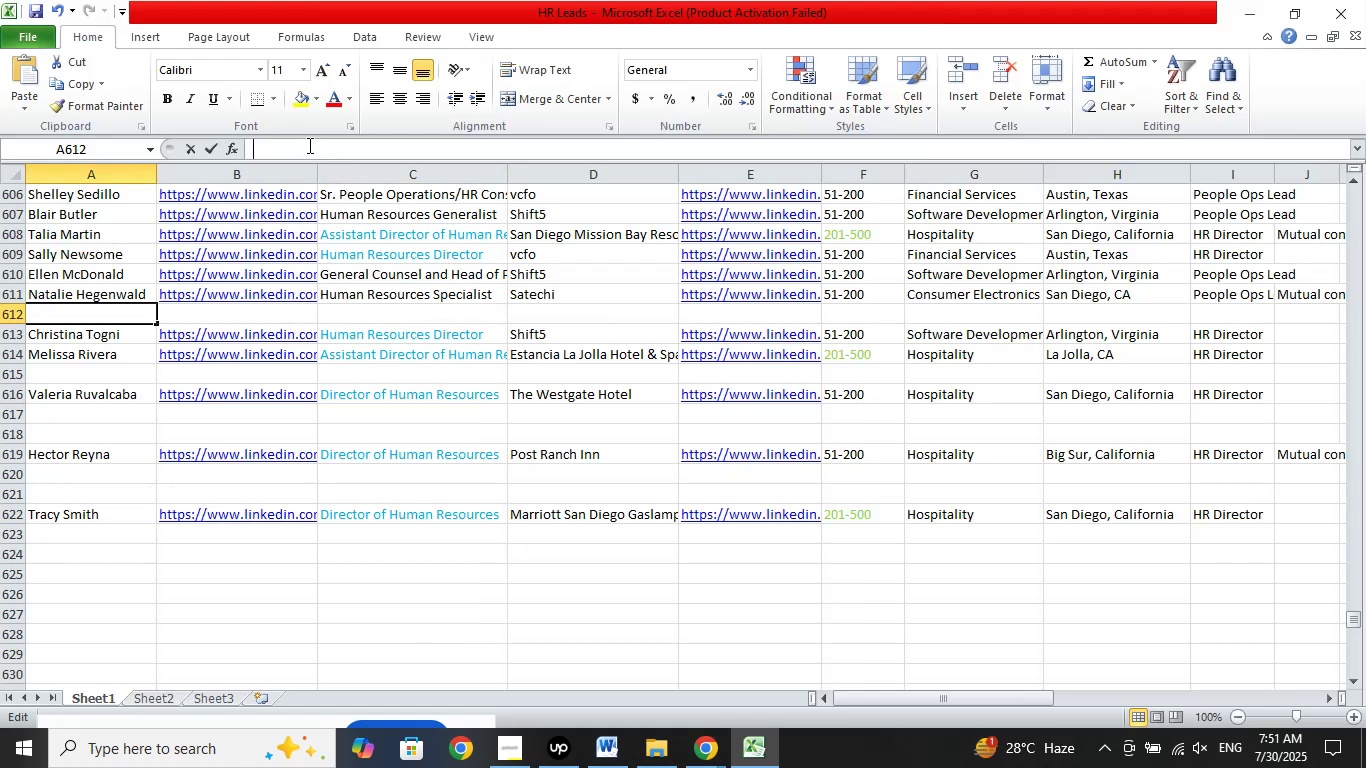 
right_click([308, 145])
 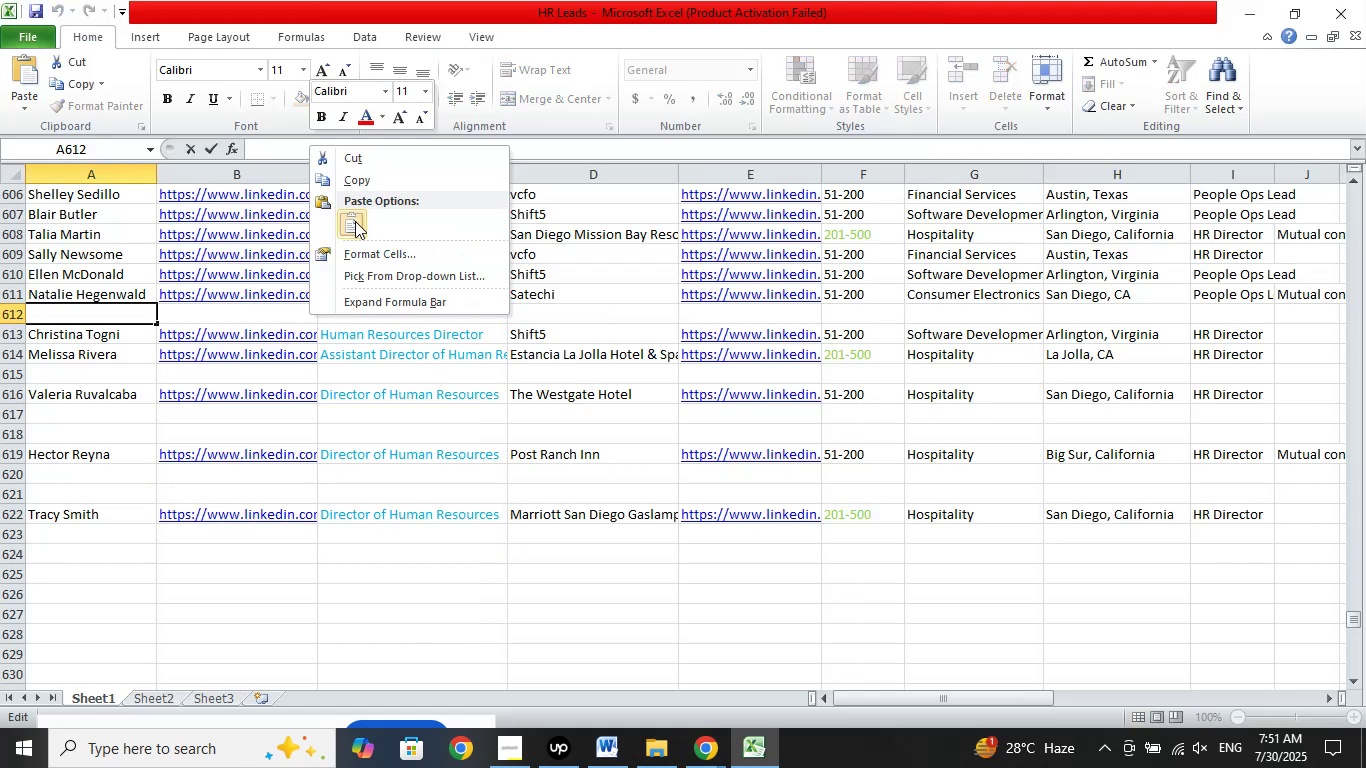 
left_click([355, 221])
 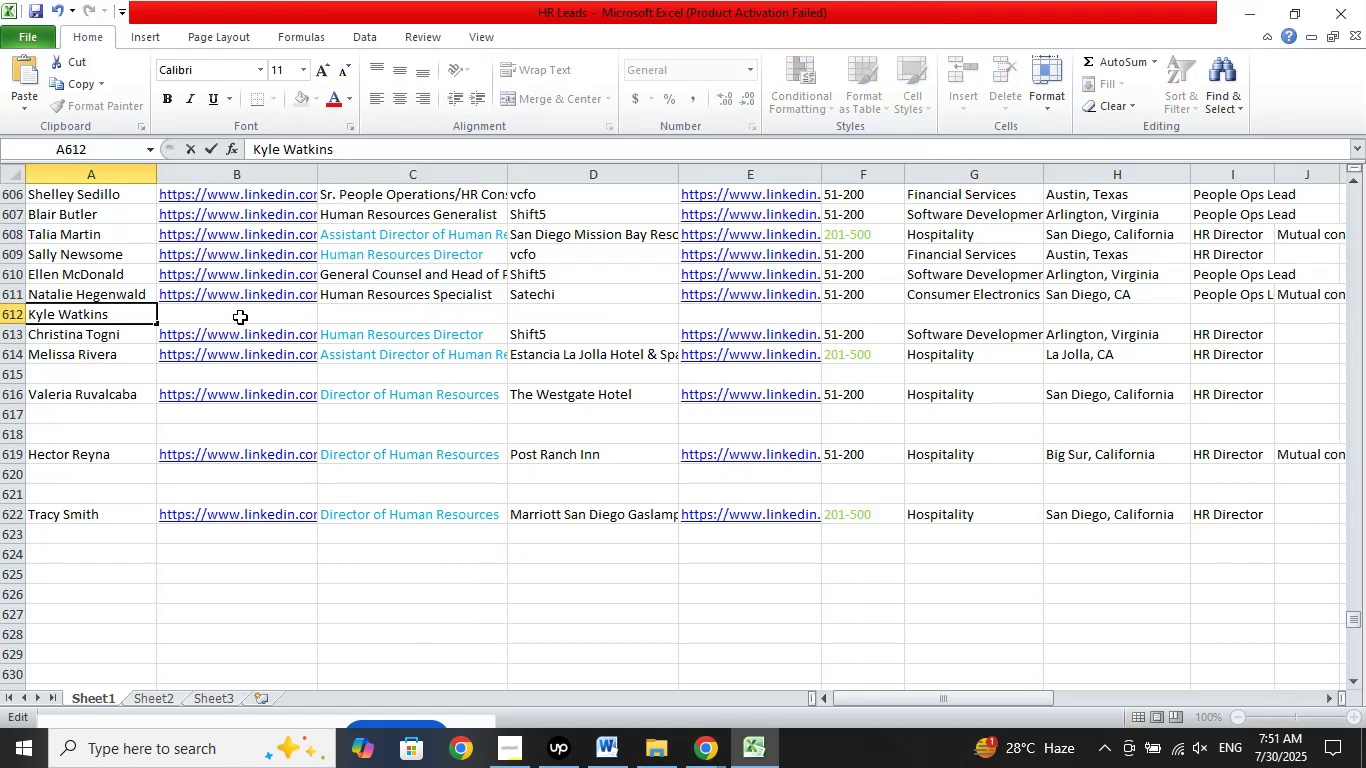 
left_click([240, 311])
 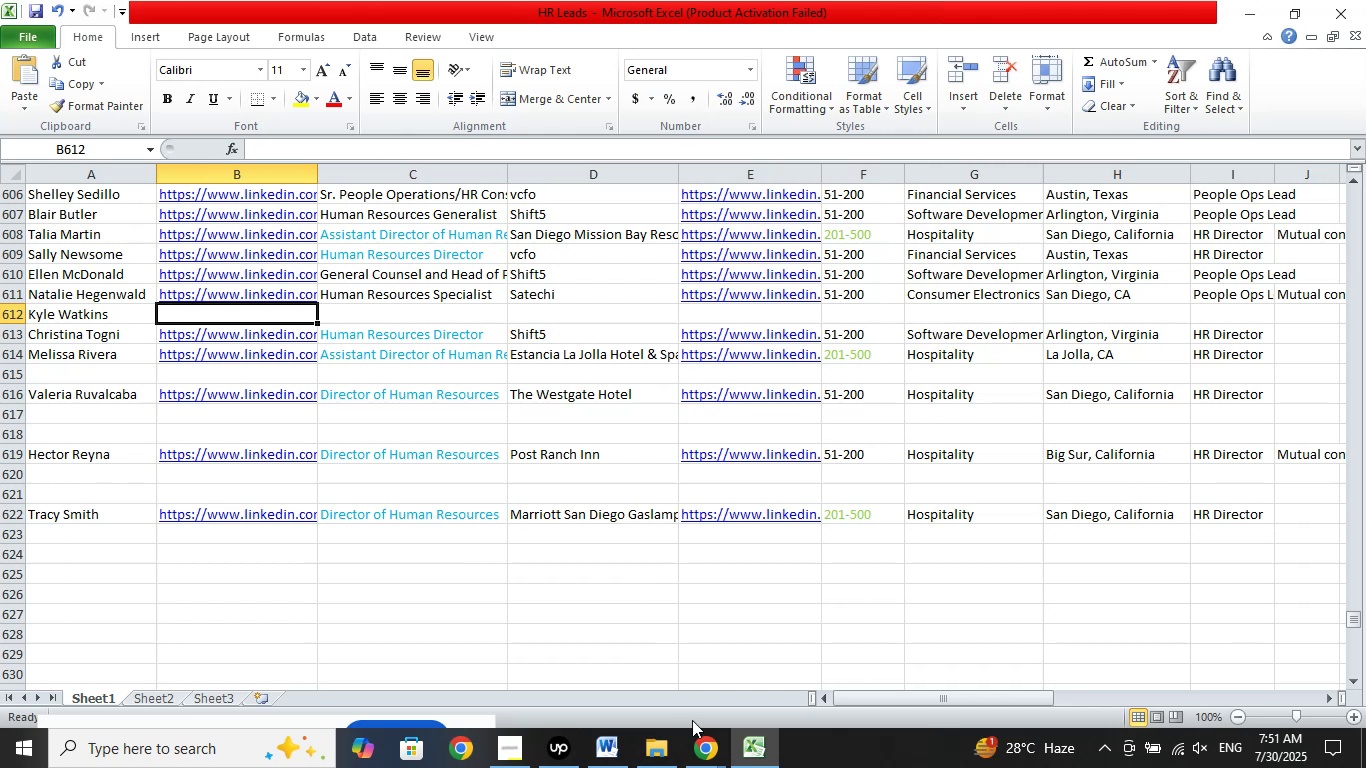 
left_click([705, 758])
 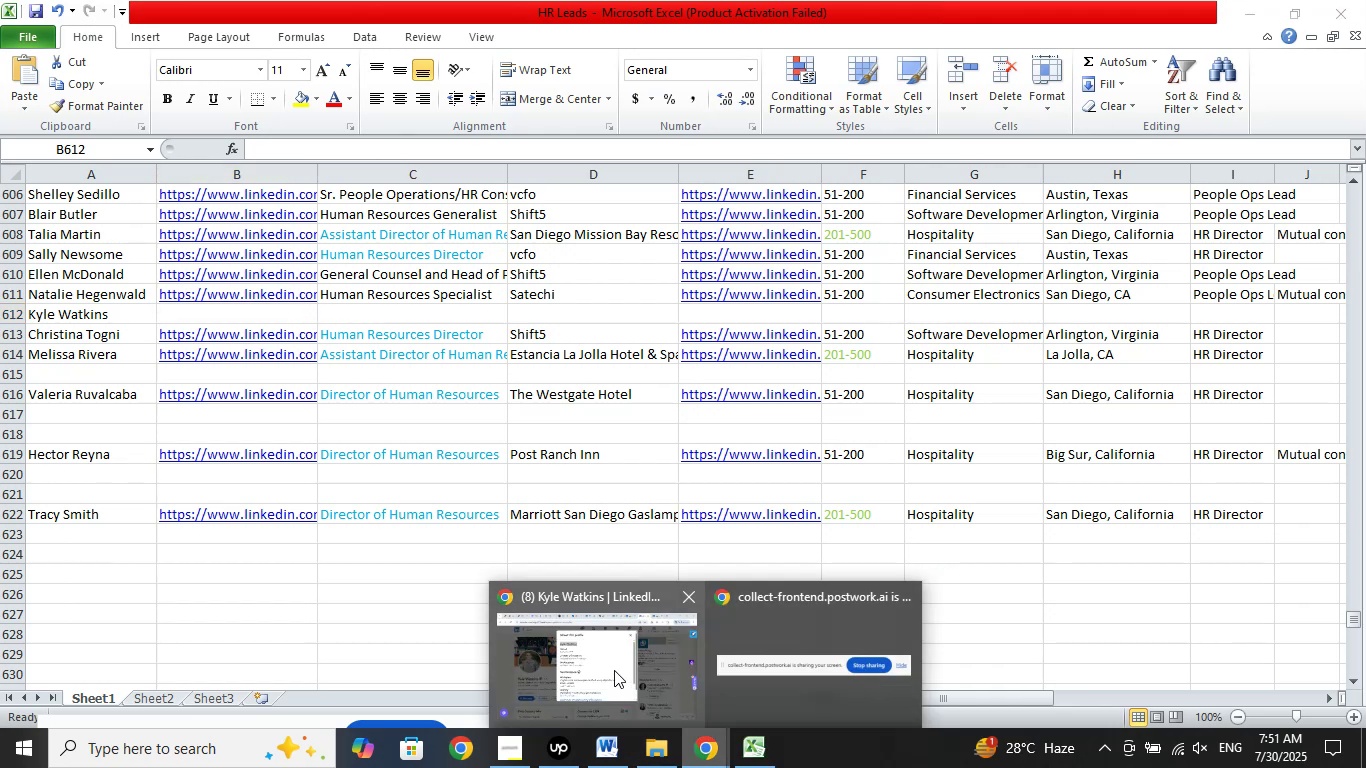 
left_click([614, 670])
 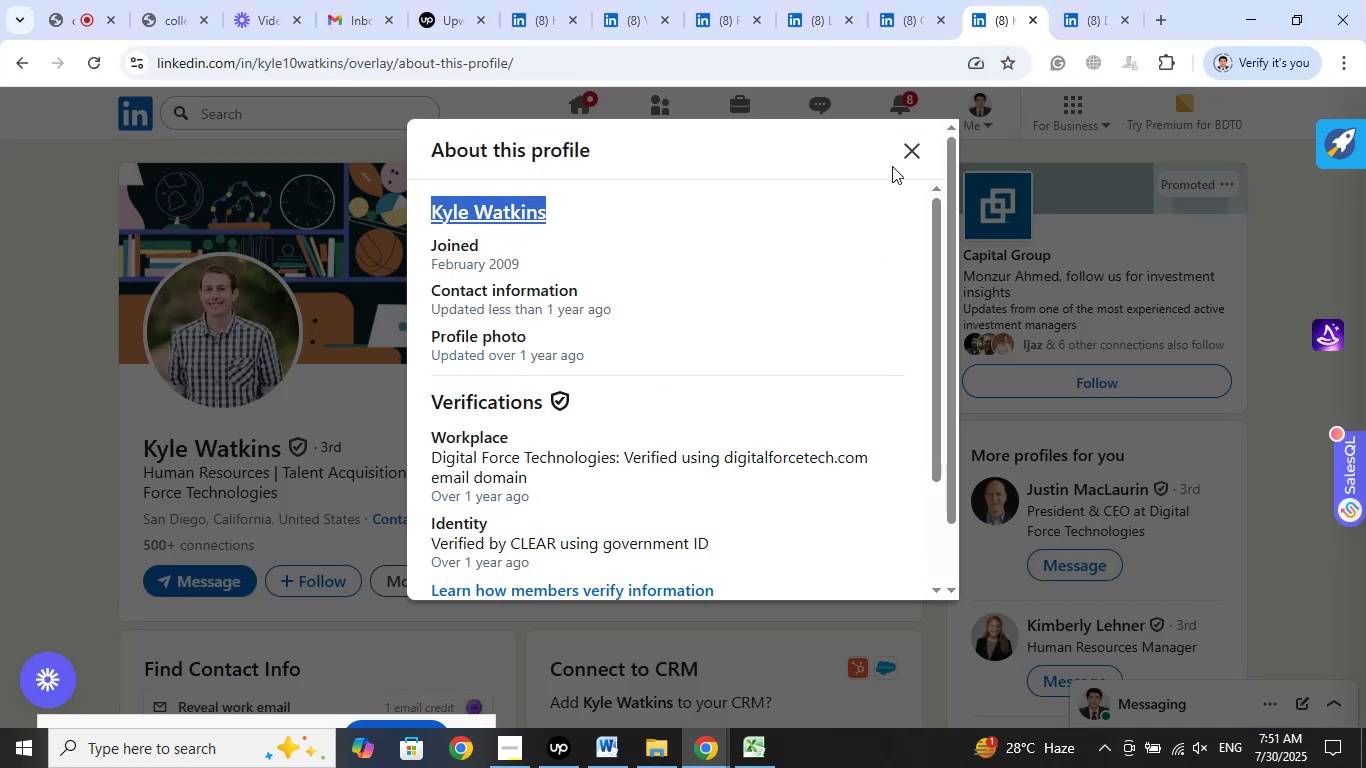 
left_click([913, 156])
 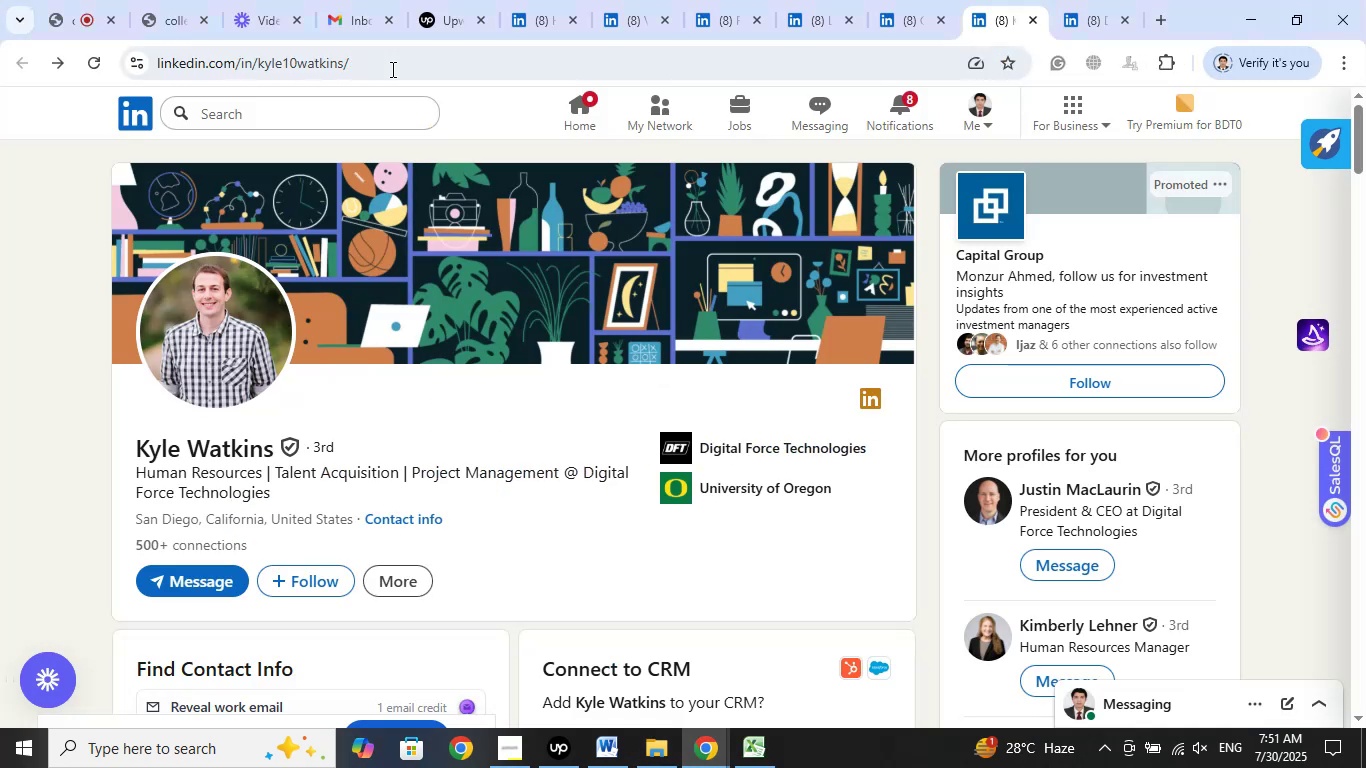 
left_click([387, 66])
 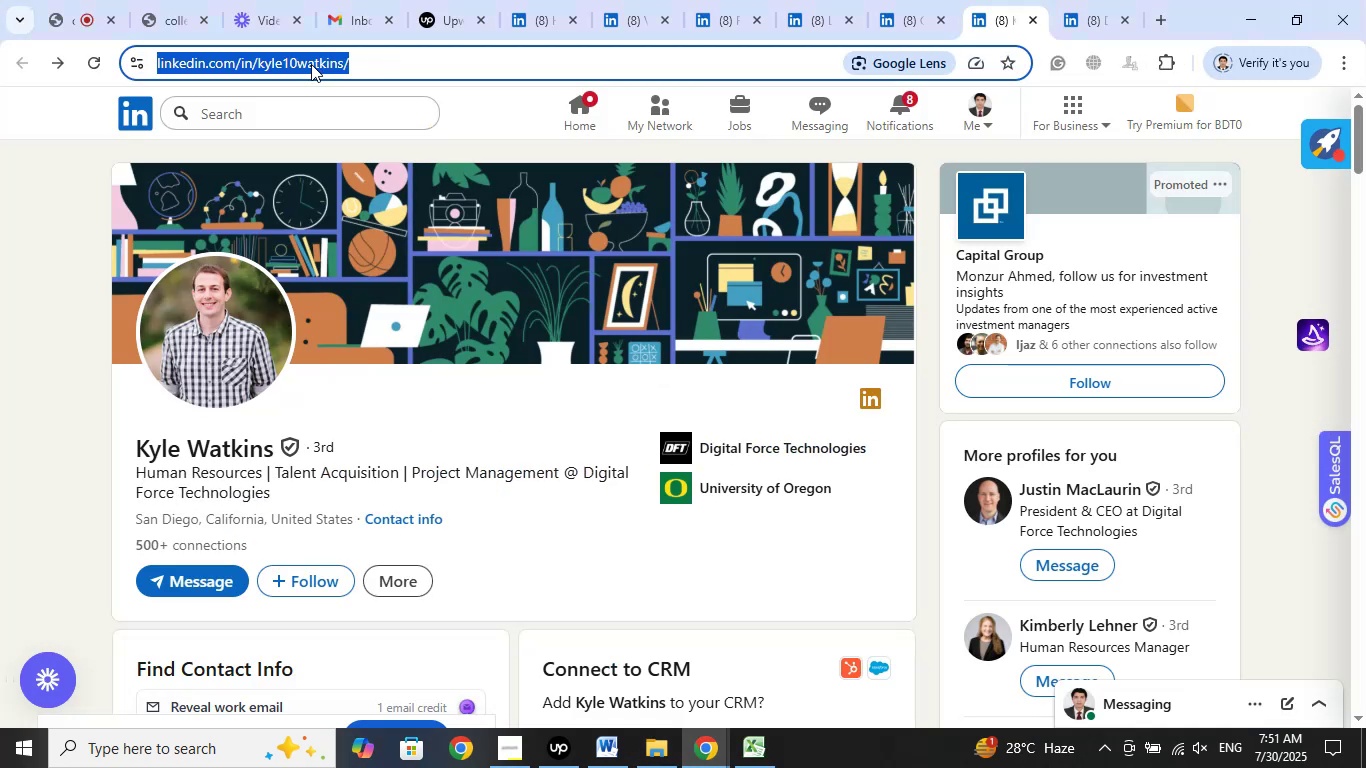 
right_click([311, 64])
 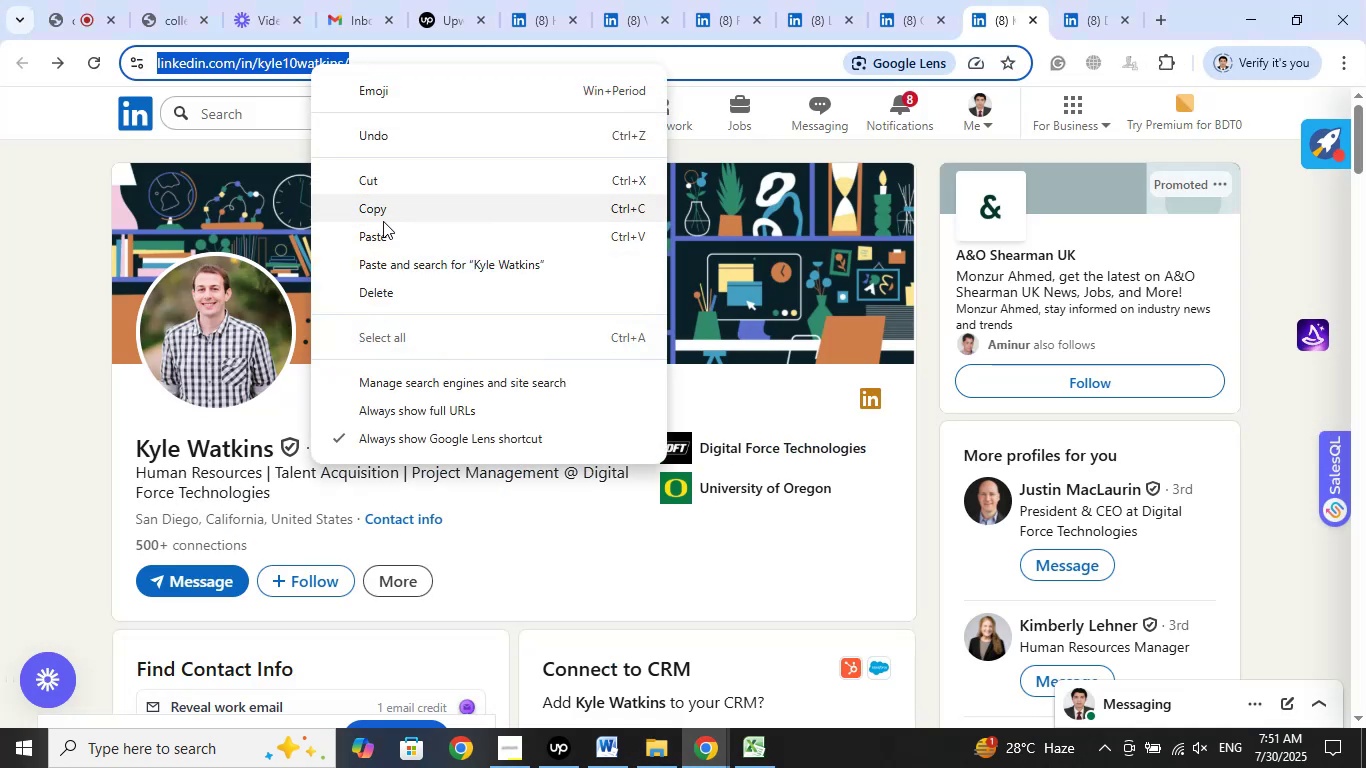 
left_click([383, 211])
 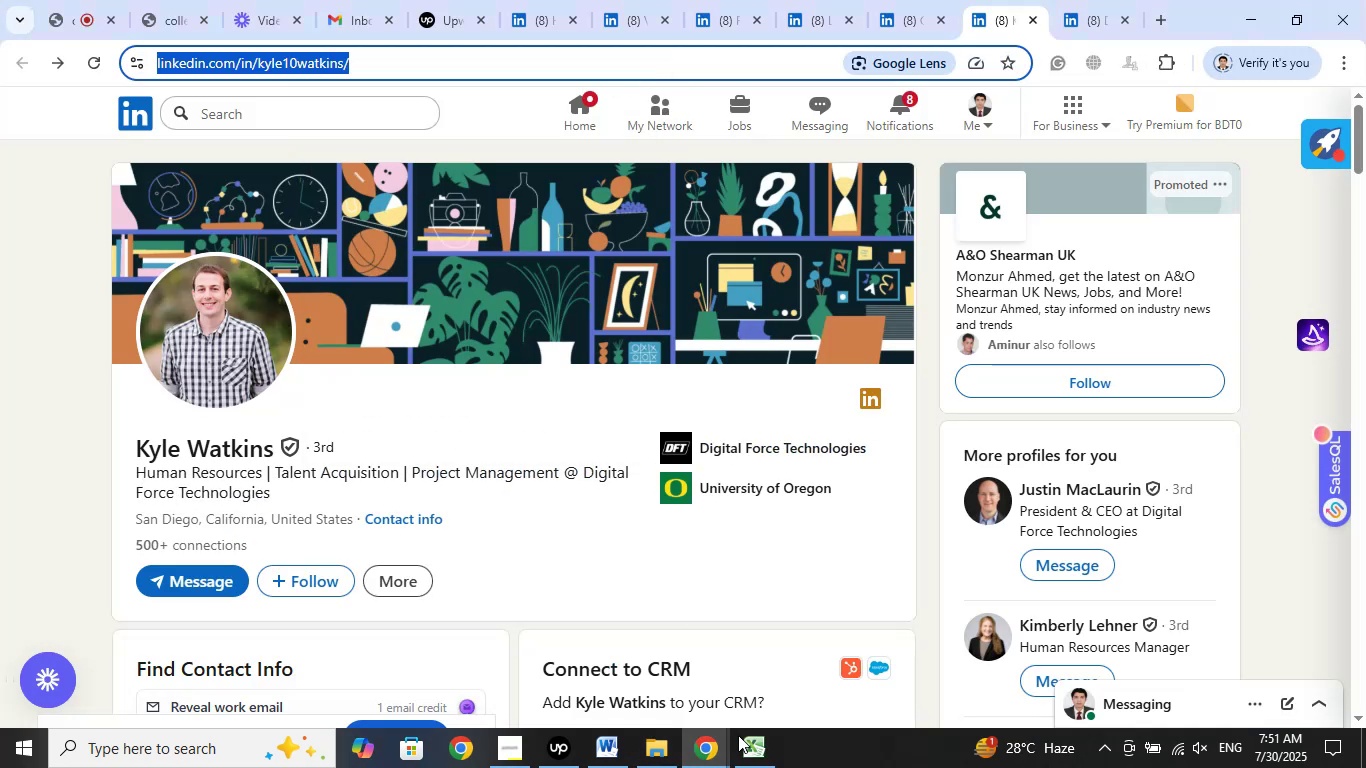 
left_click([743, 741])
 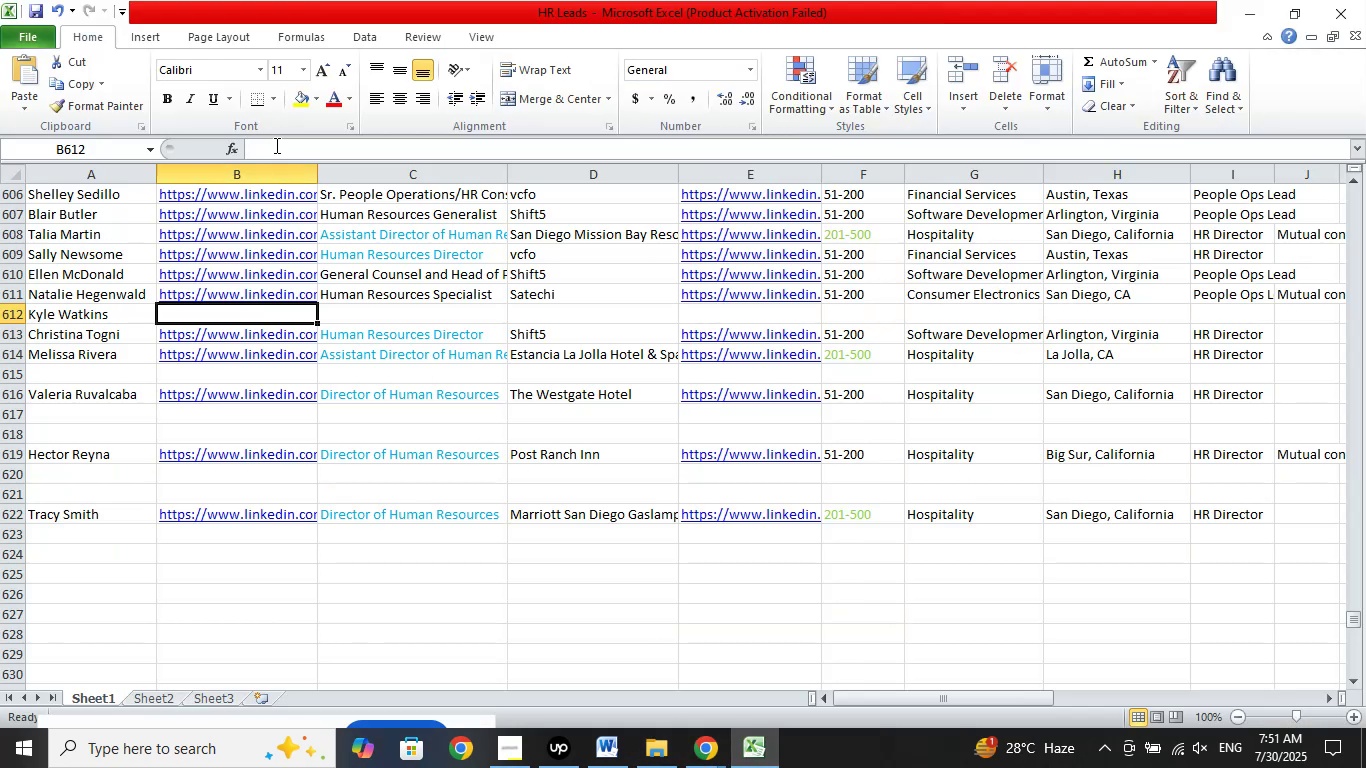 
left_click([274, 142])
 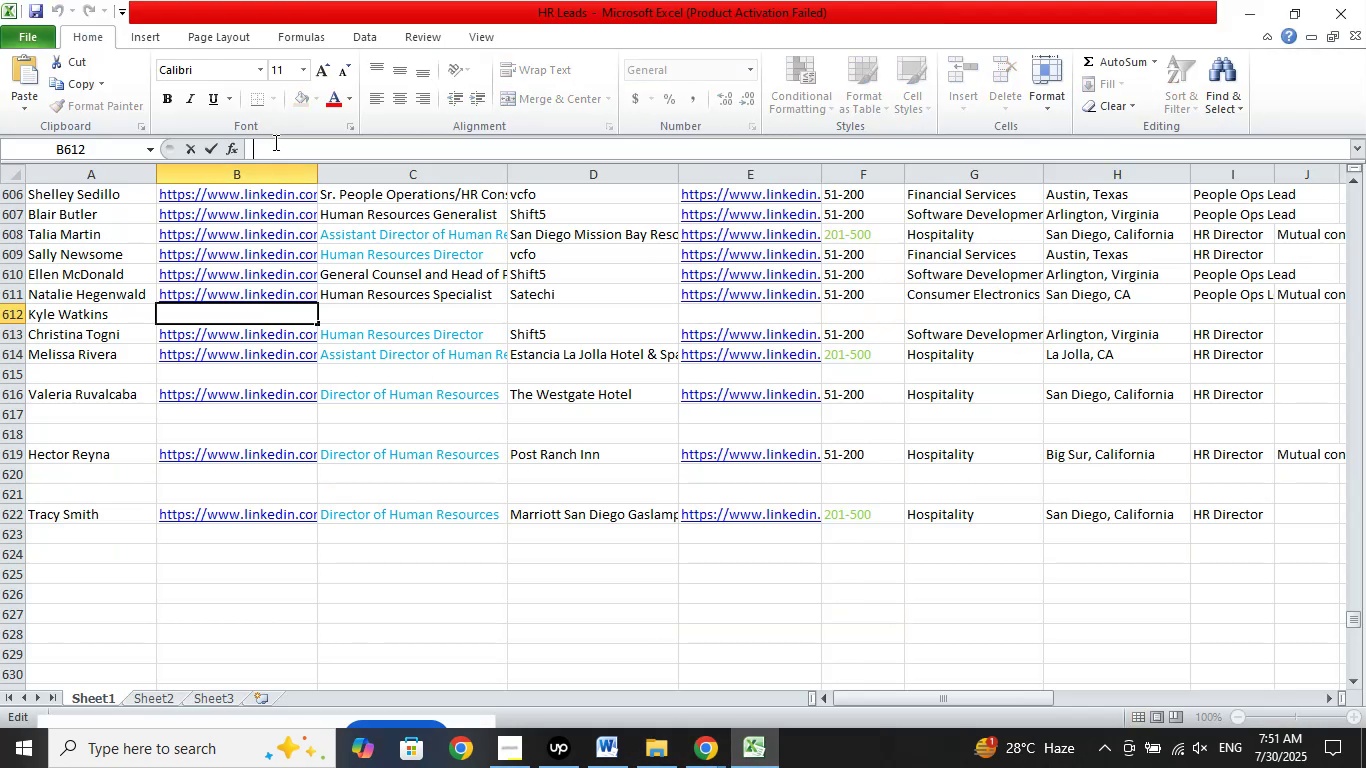 
right_click([274, 142])
 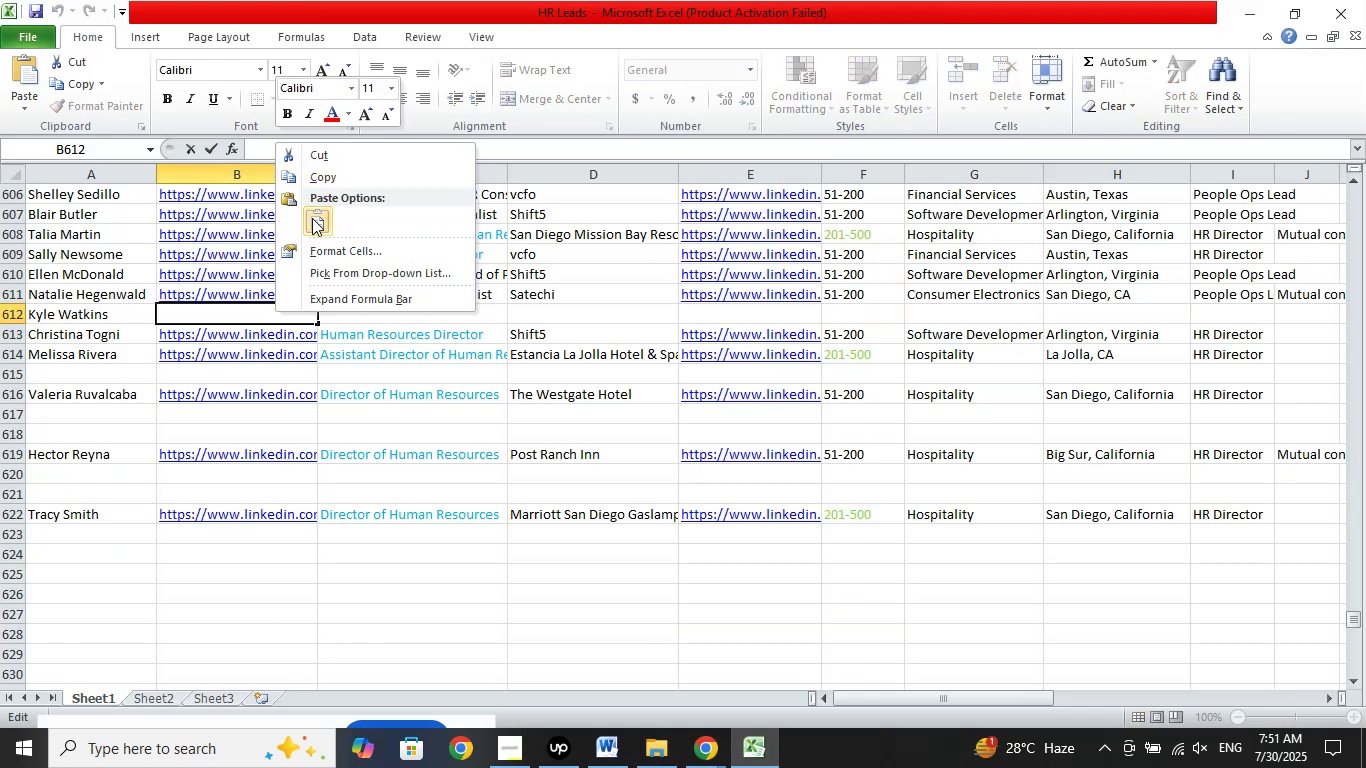 
left_click([312, 218])
 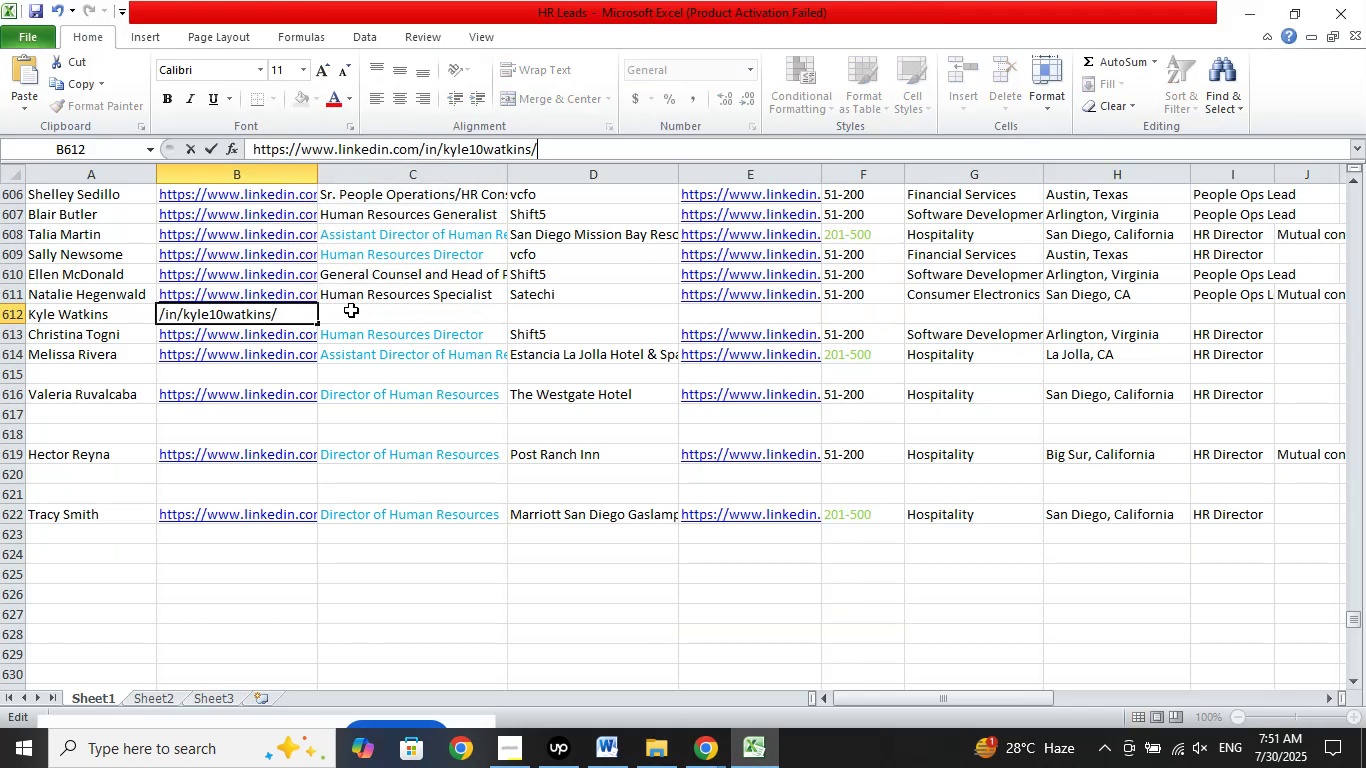 
left_click([351, 311])
 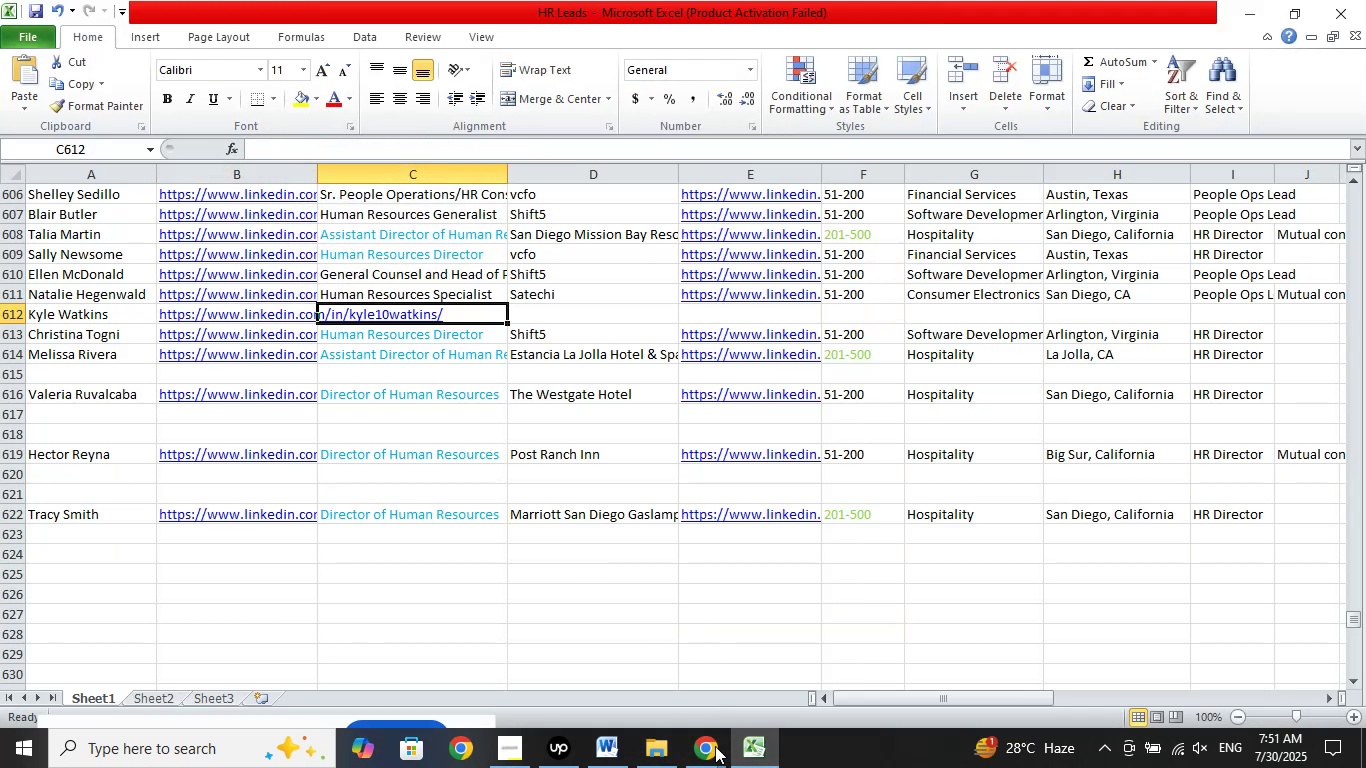 
left_click([714, 757])
 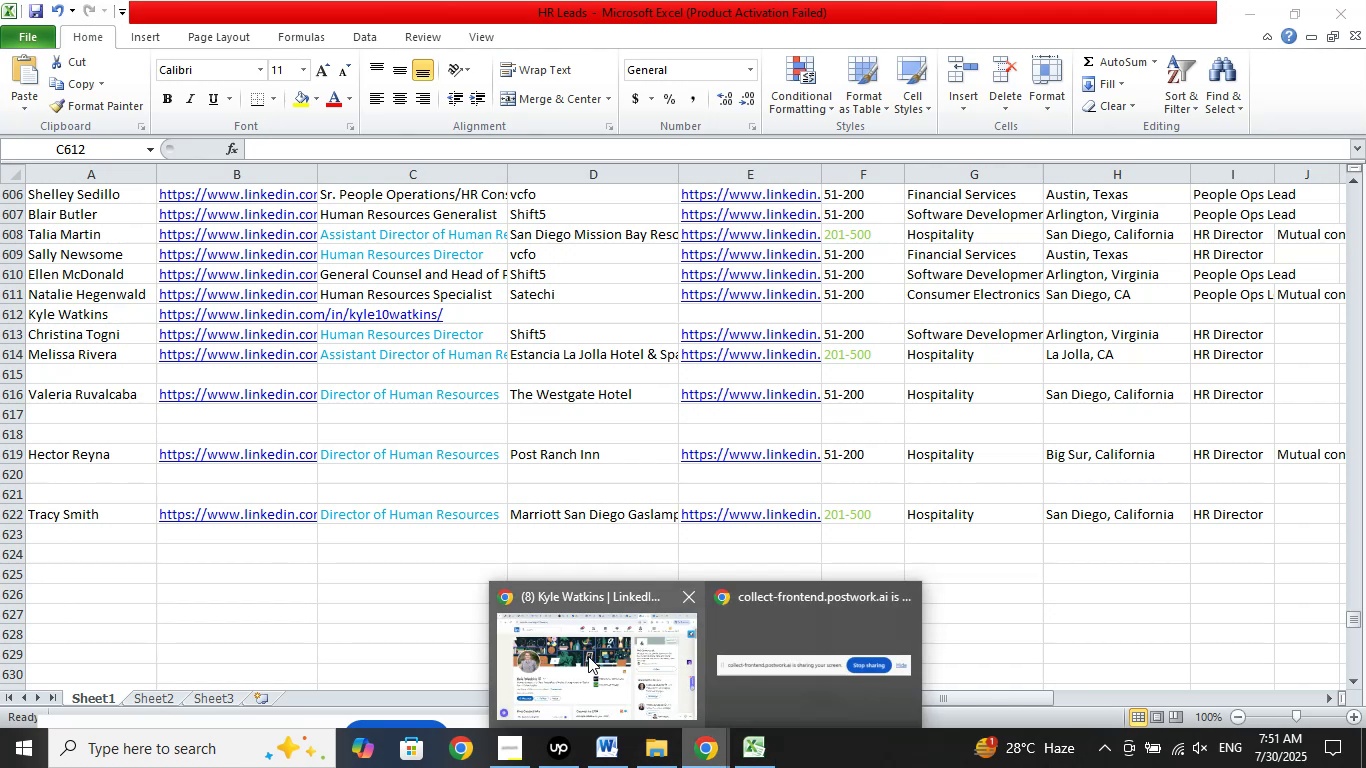 
left_click([588, 656])
 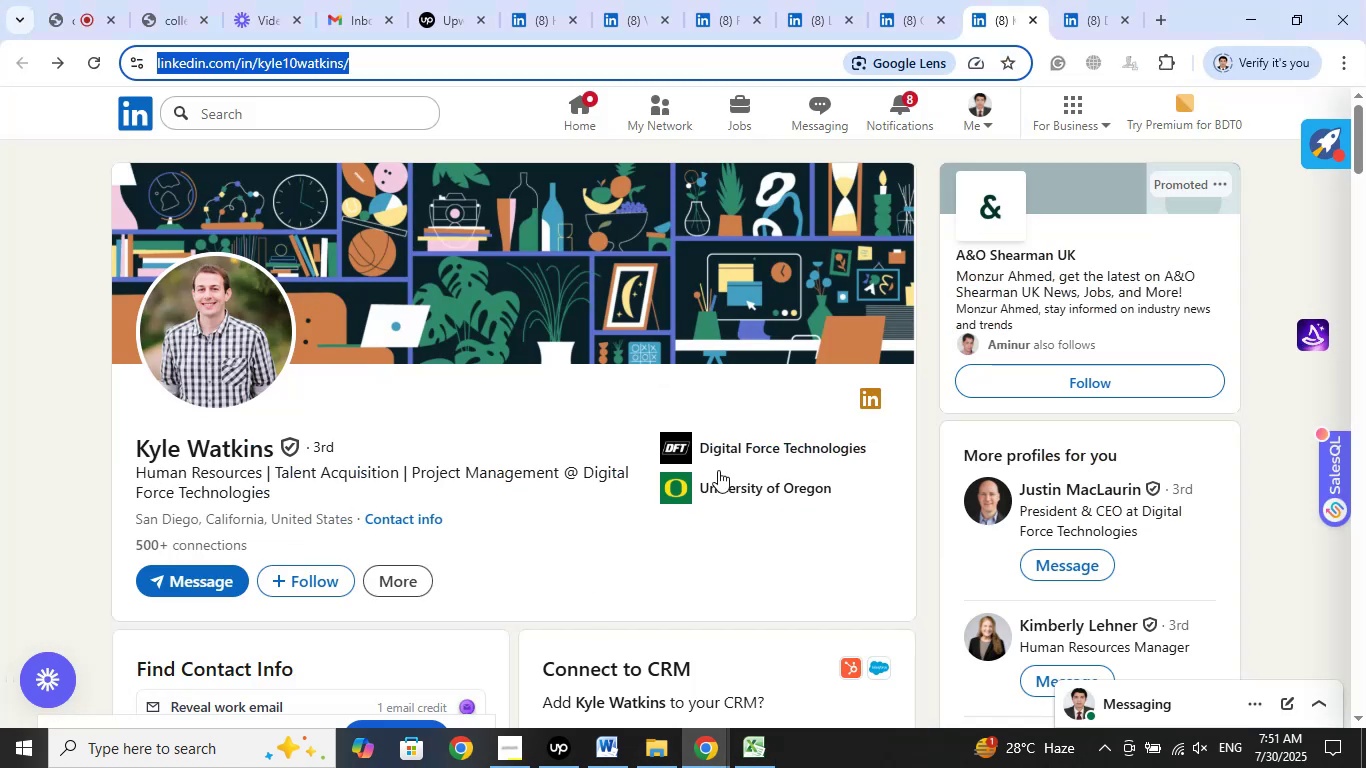 
left_click([747, 454])
 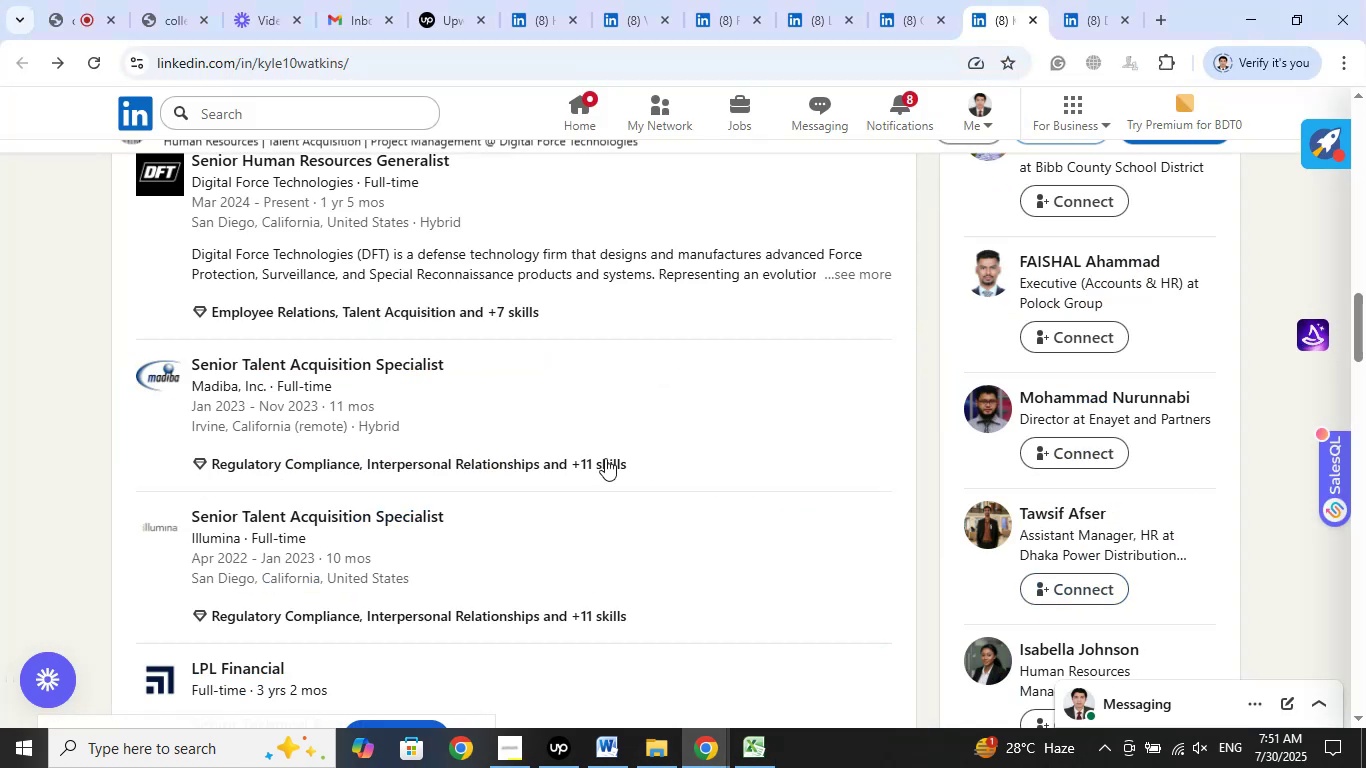 
scroll: coordinate [590, 455], scroll_direction: up, amount: 2.0
 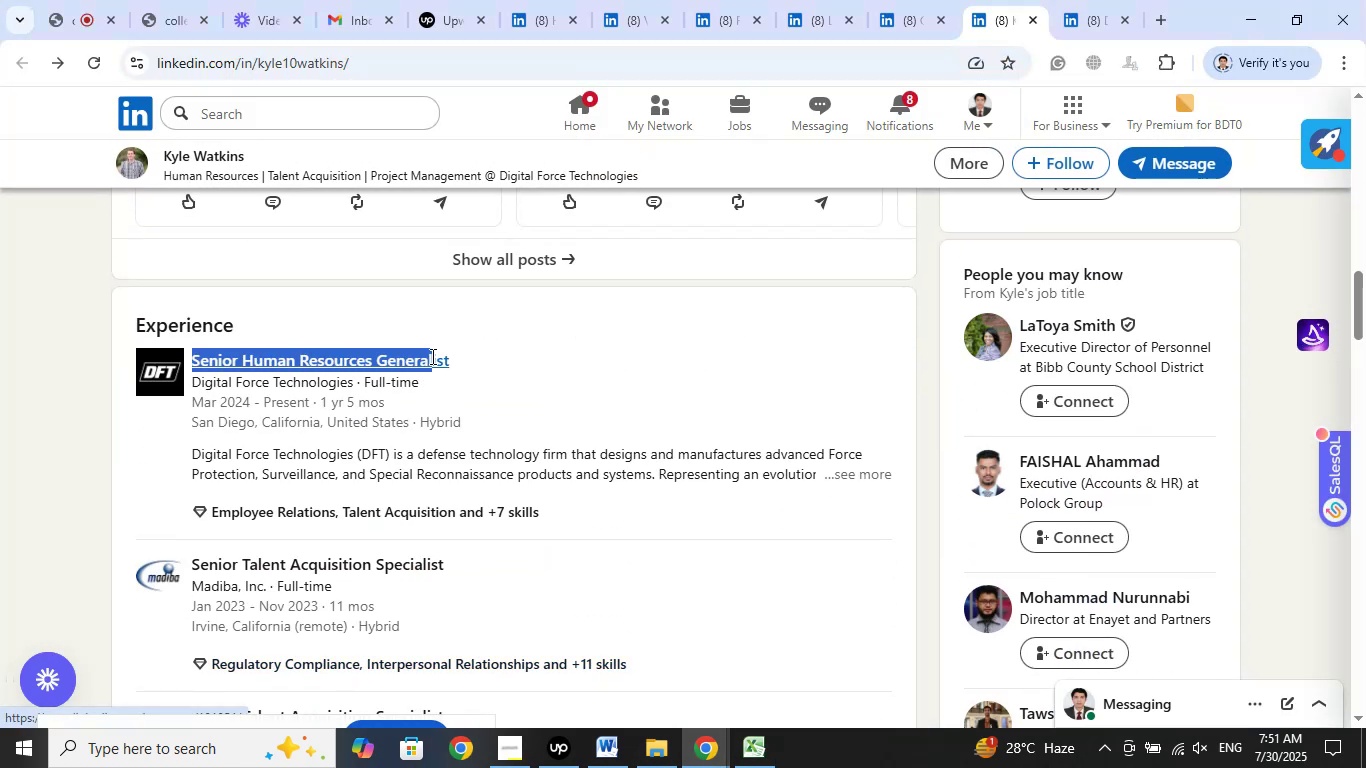 
right_click([440, 364])
 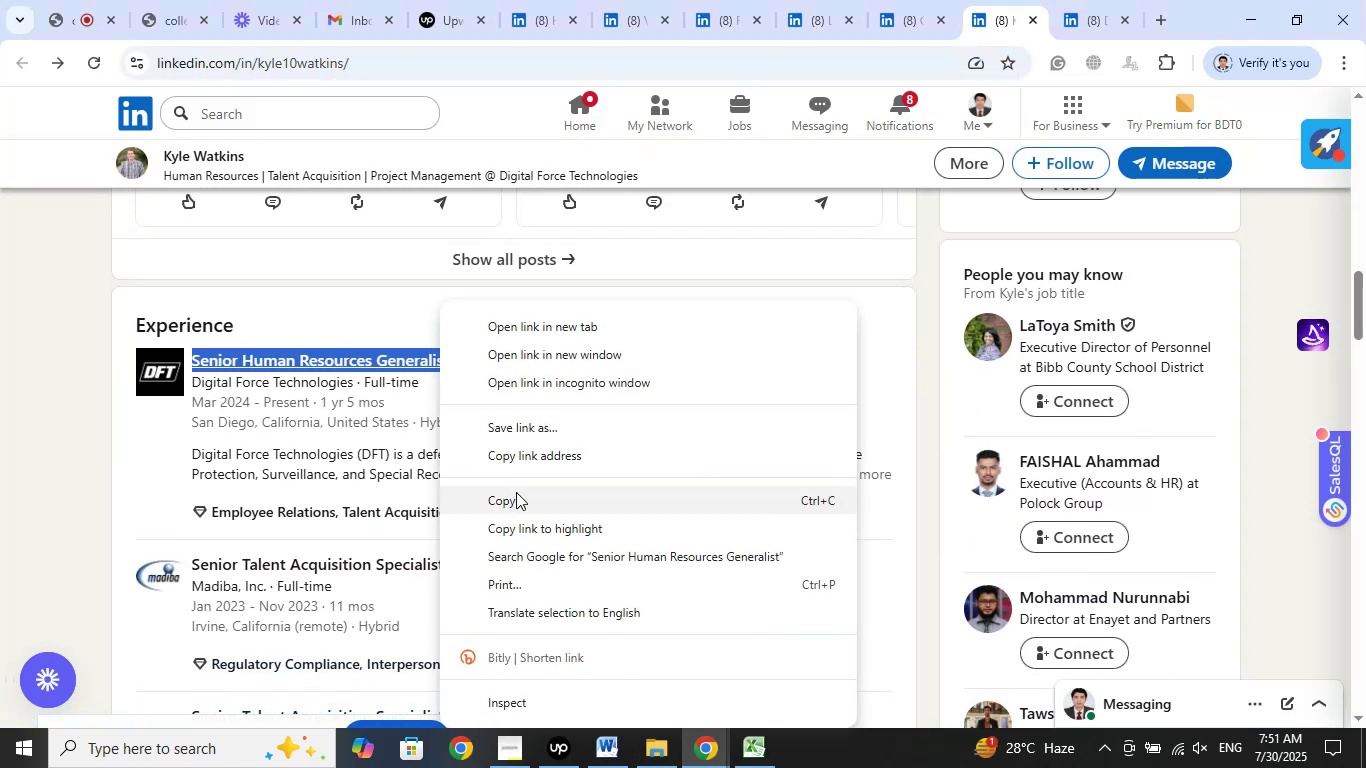 
left_click([515, 497])
 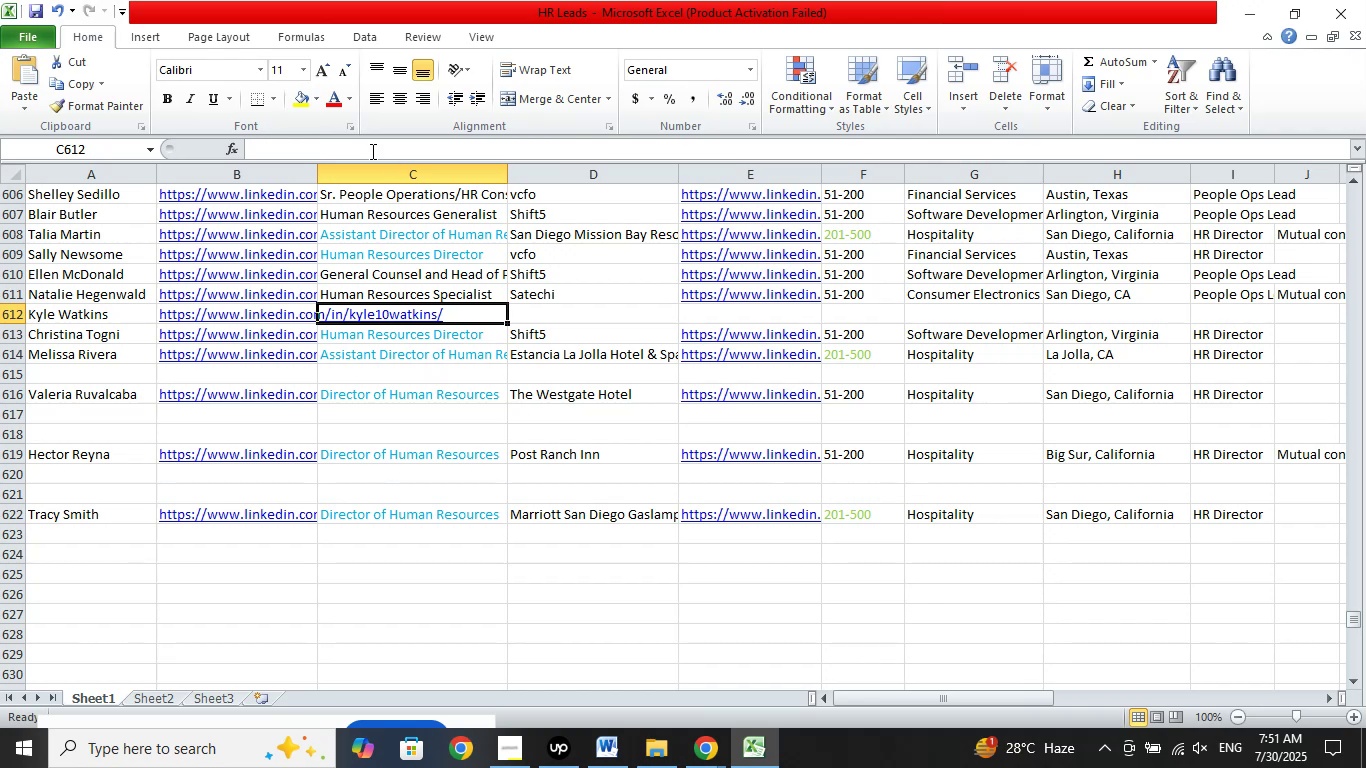 
left_click([323, 153])
 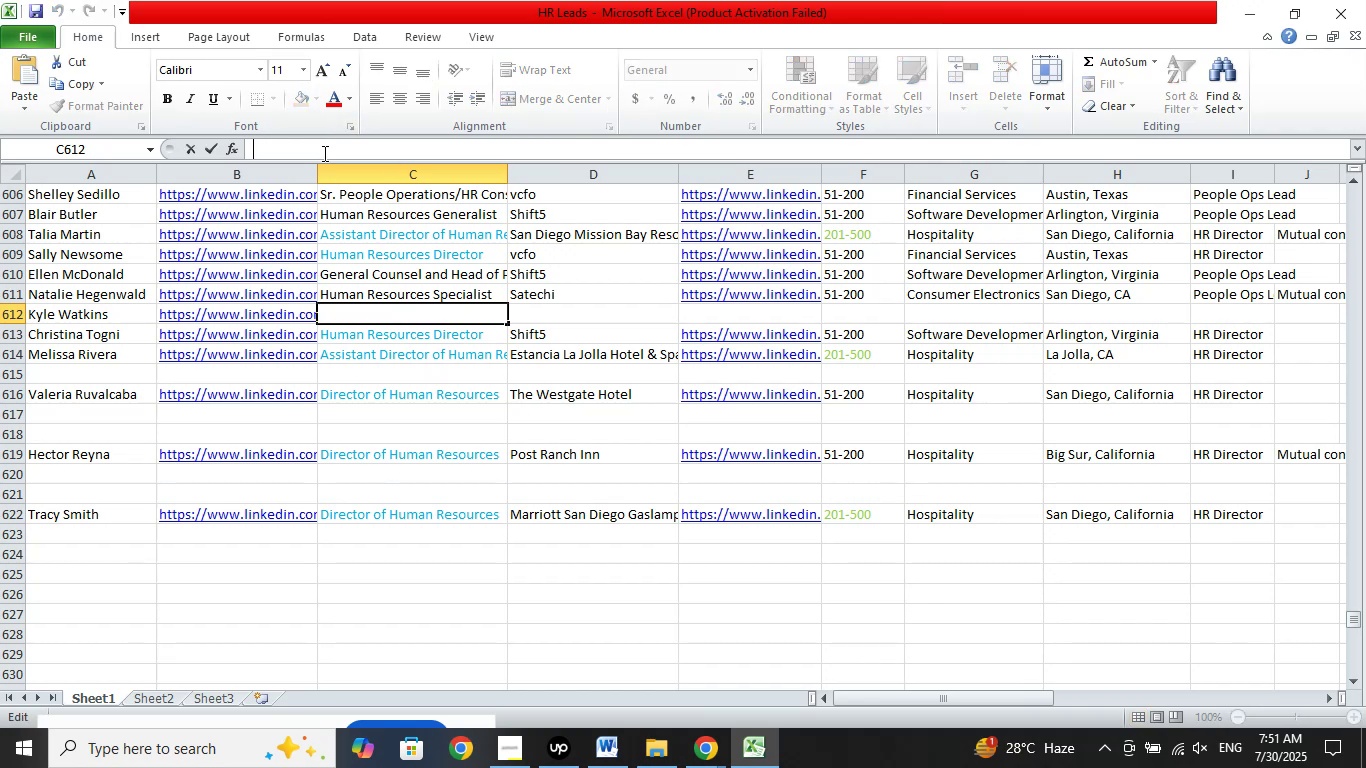 
right_click([323, 153])
 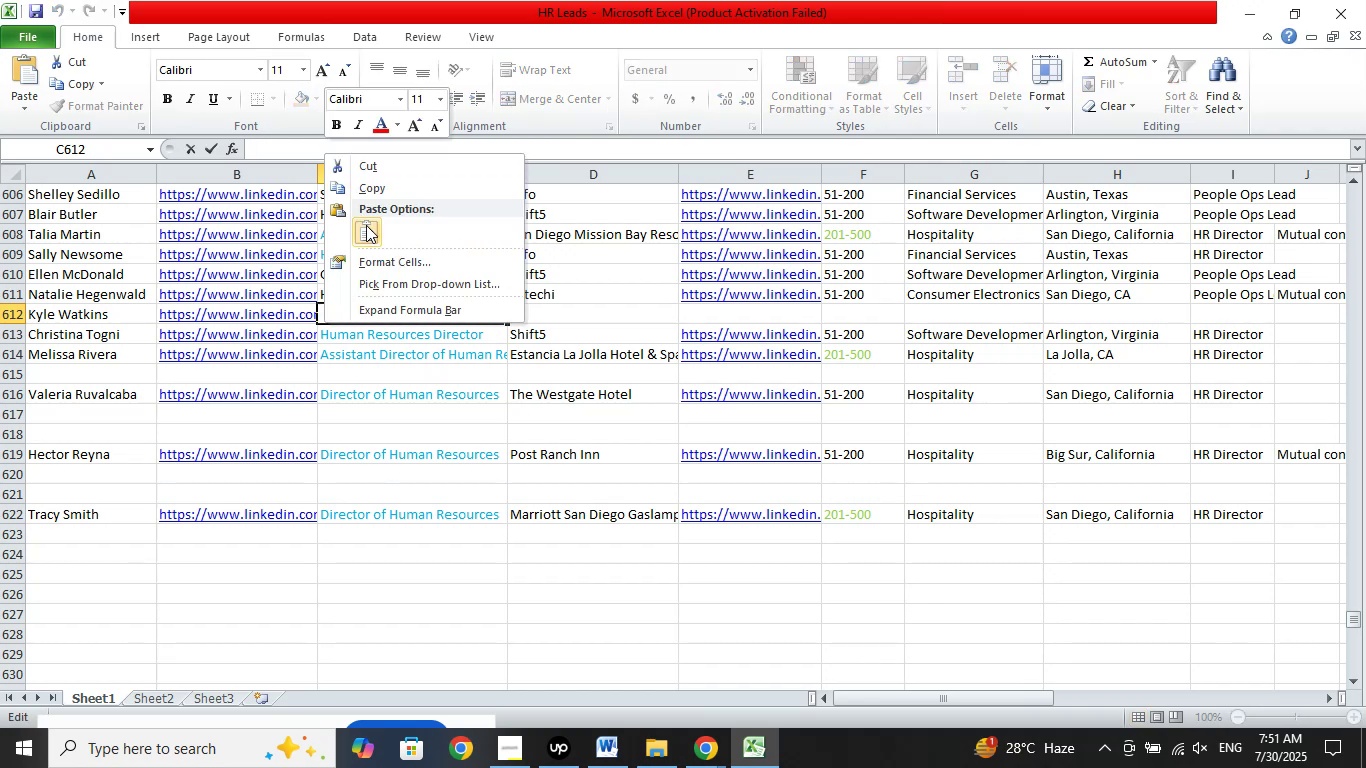 
left_click([366, 227])
 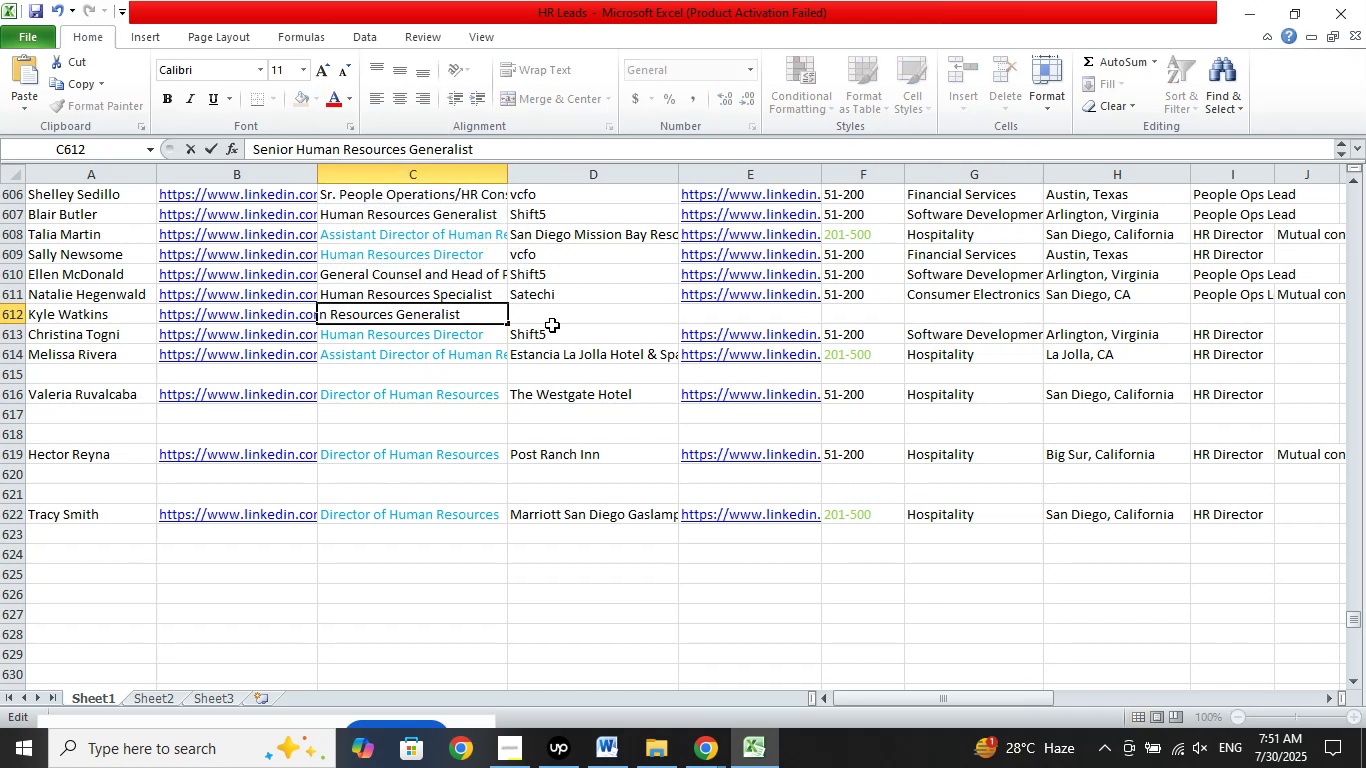 
left_click([557, 322])
 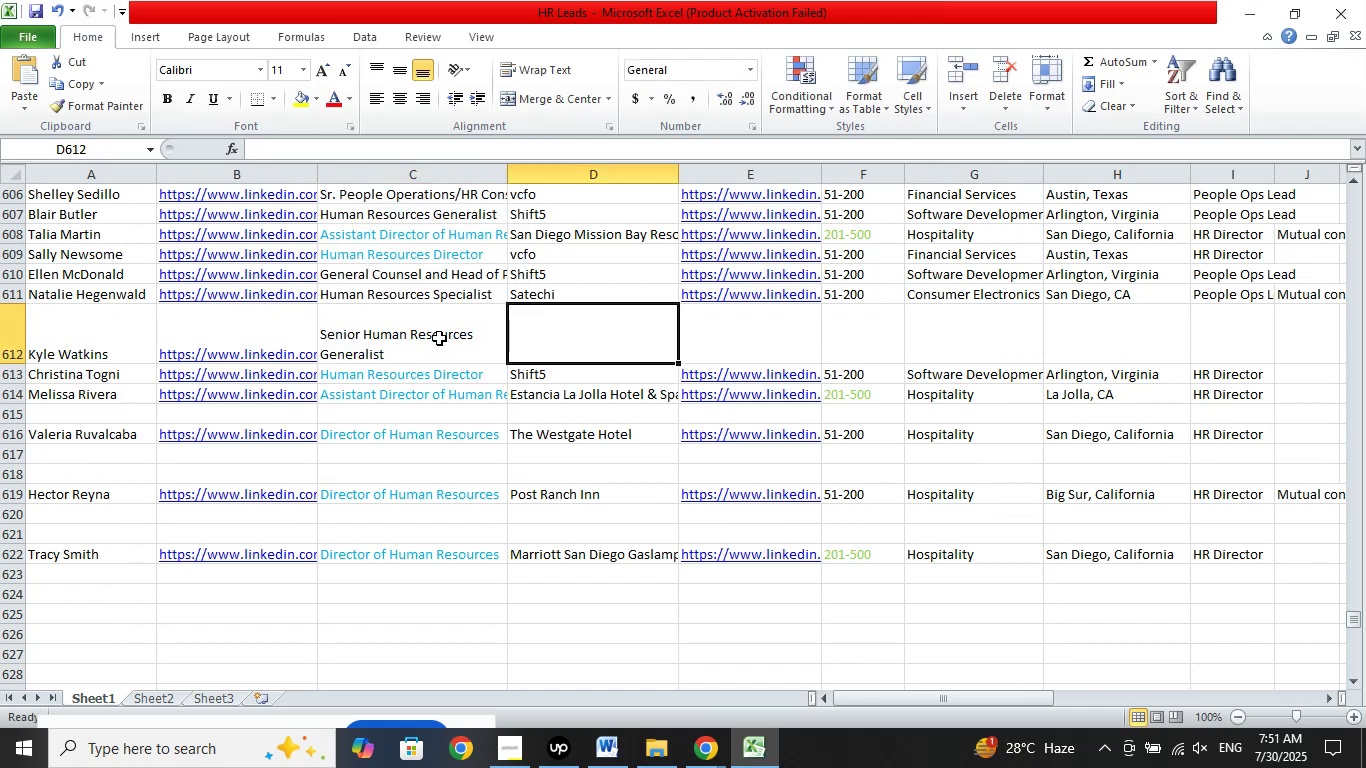 
left_click([434, 338])
 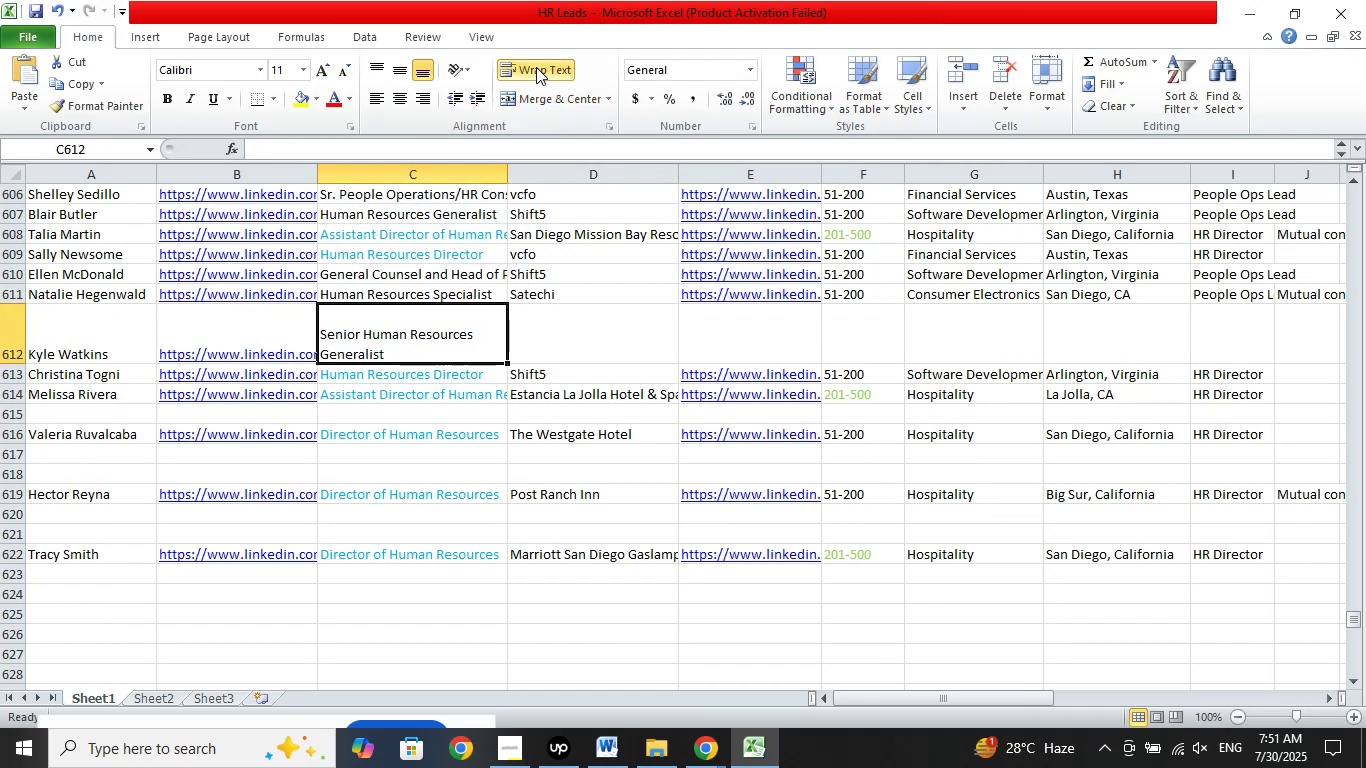 
left_click([537, 64])
 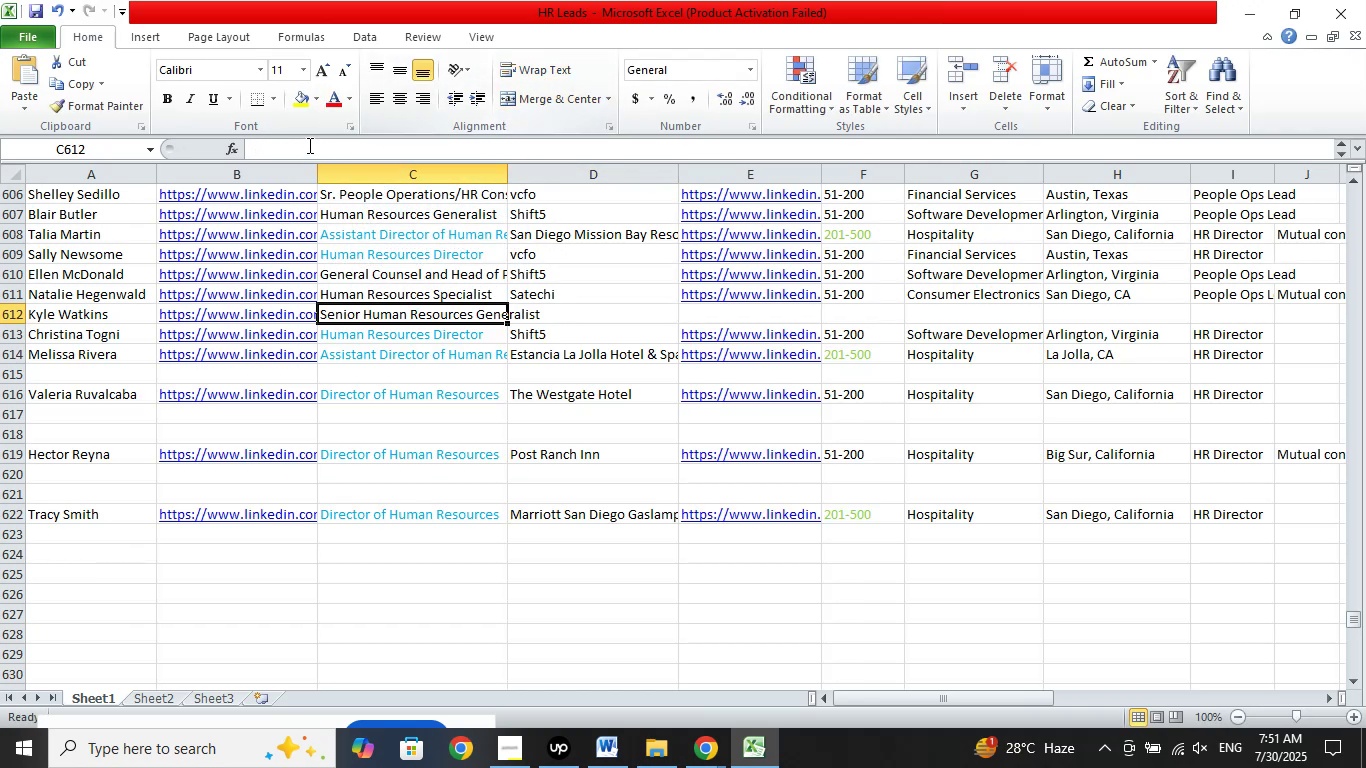 
left_click([308, 145])
 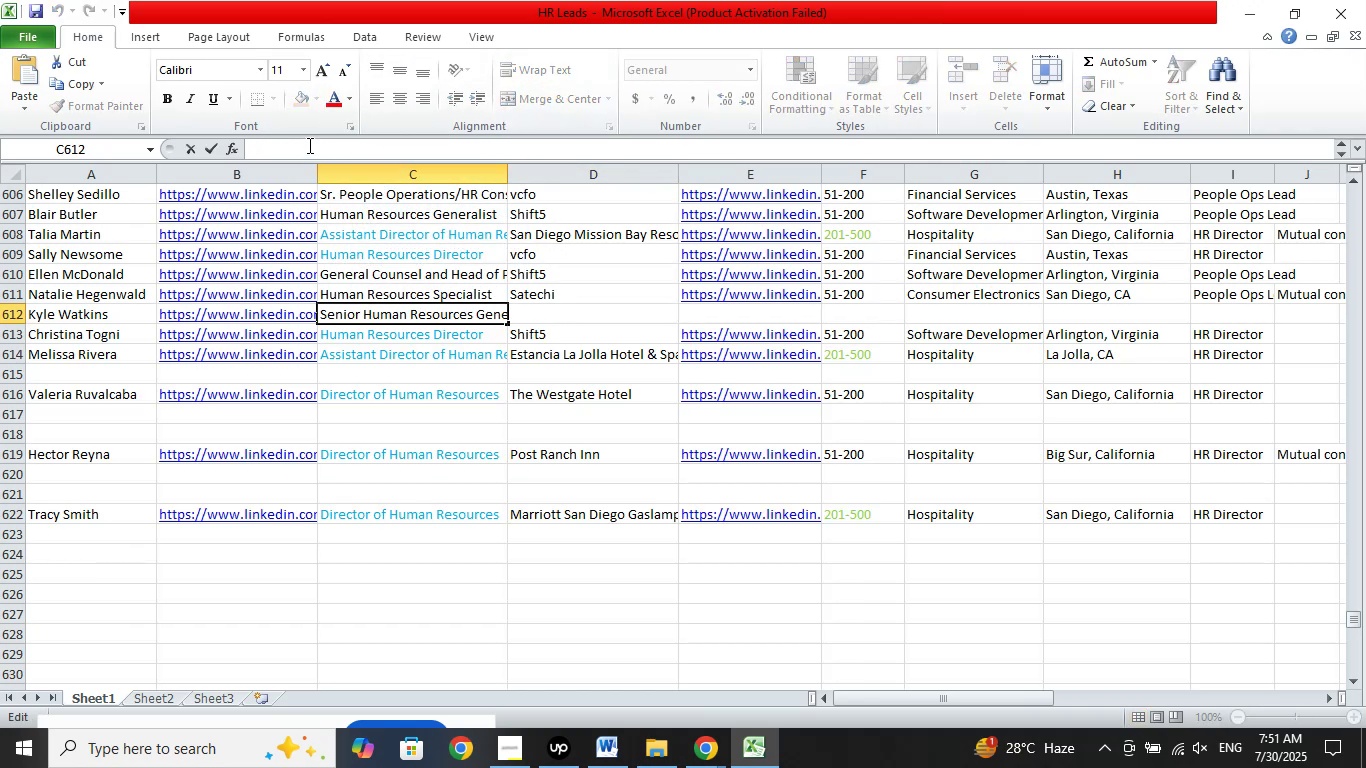 
key(Delete)
 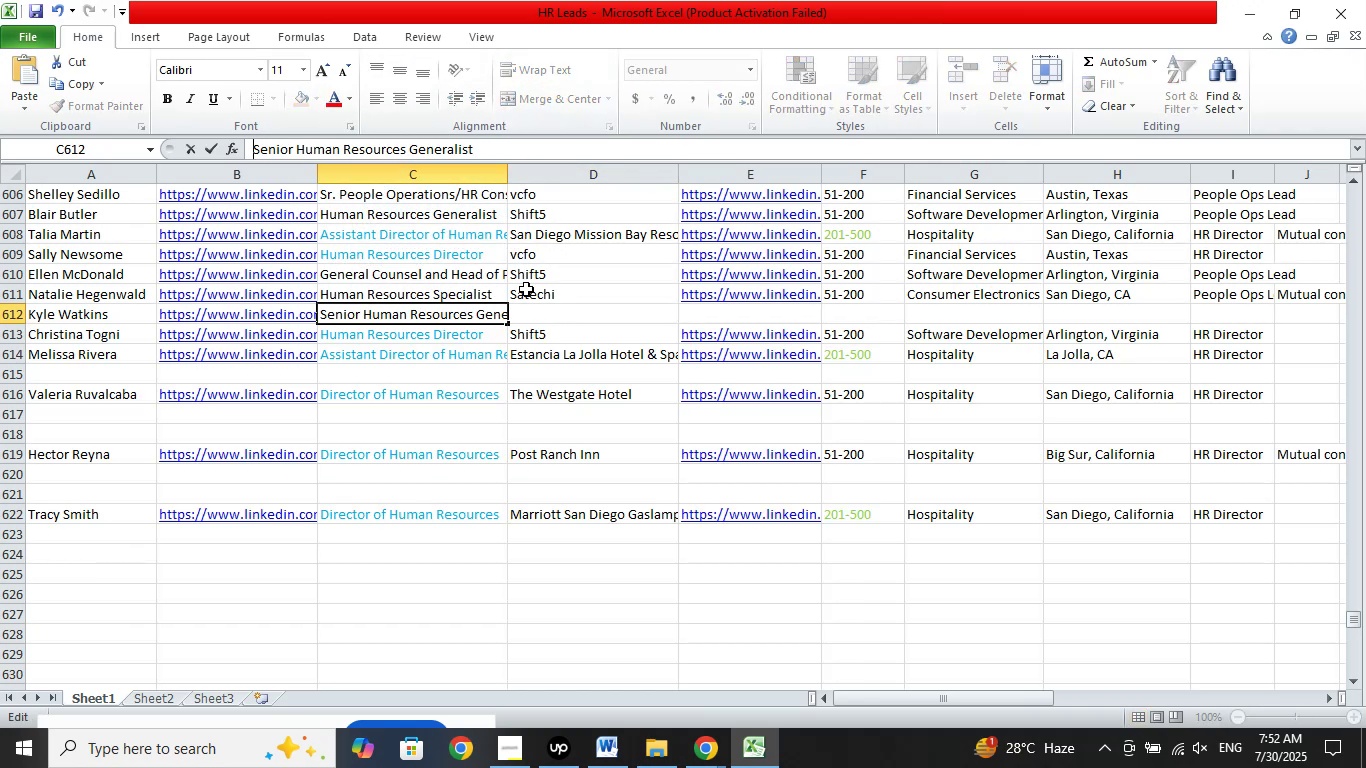 
left_click([554, 322])
 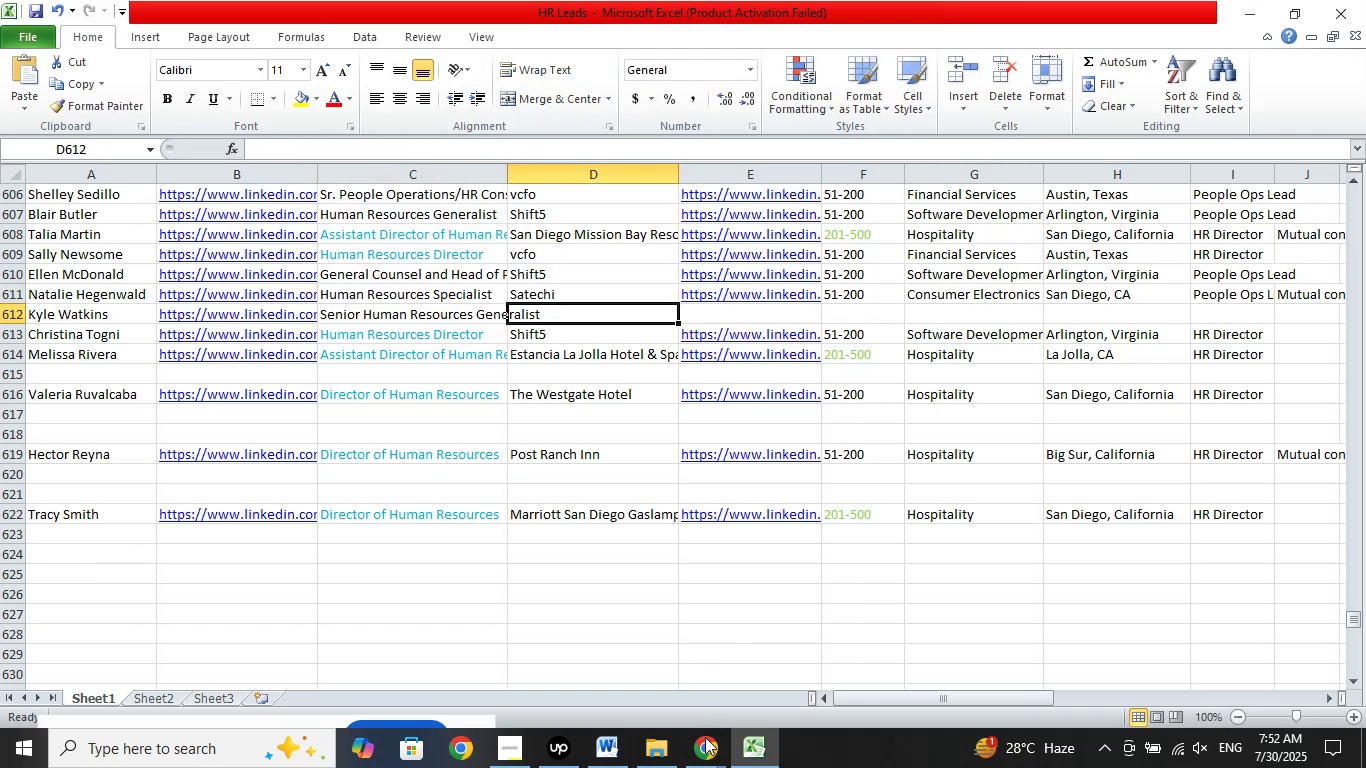 
left_click([704, 746])
 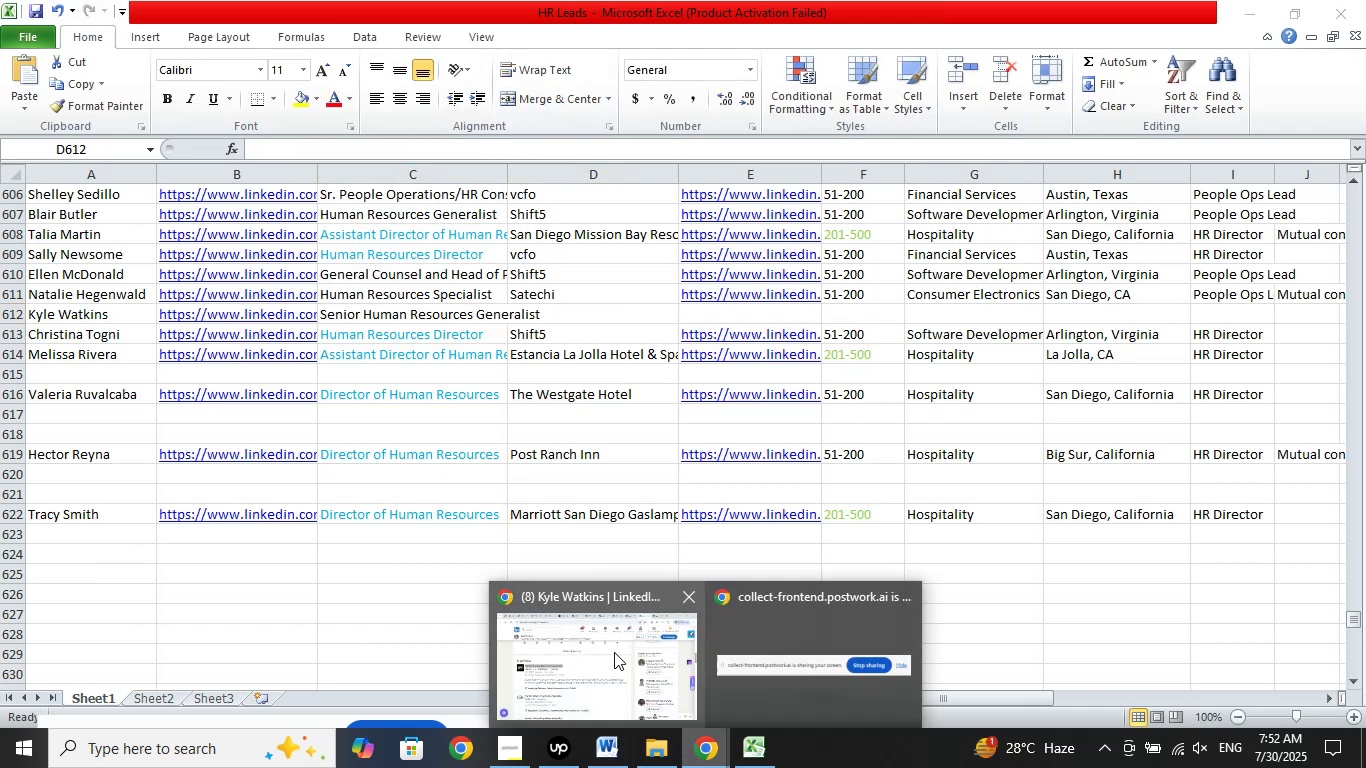 
left_click([614, 652])
 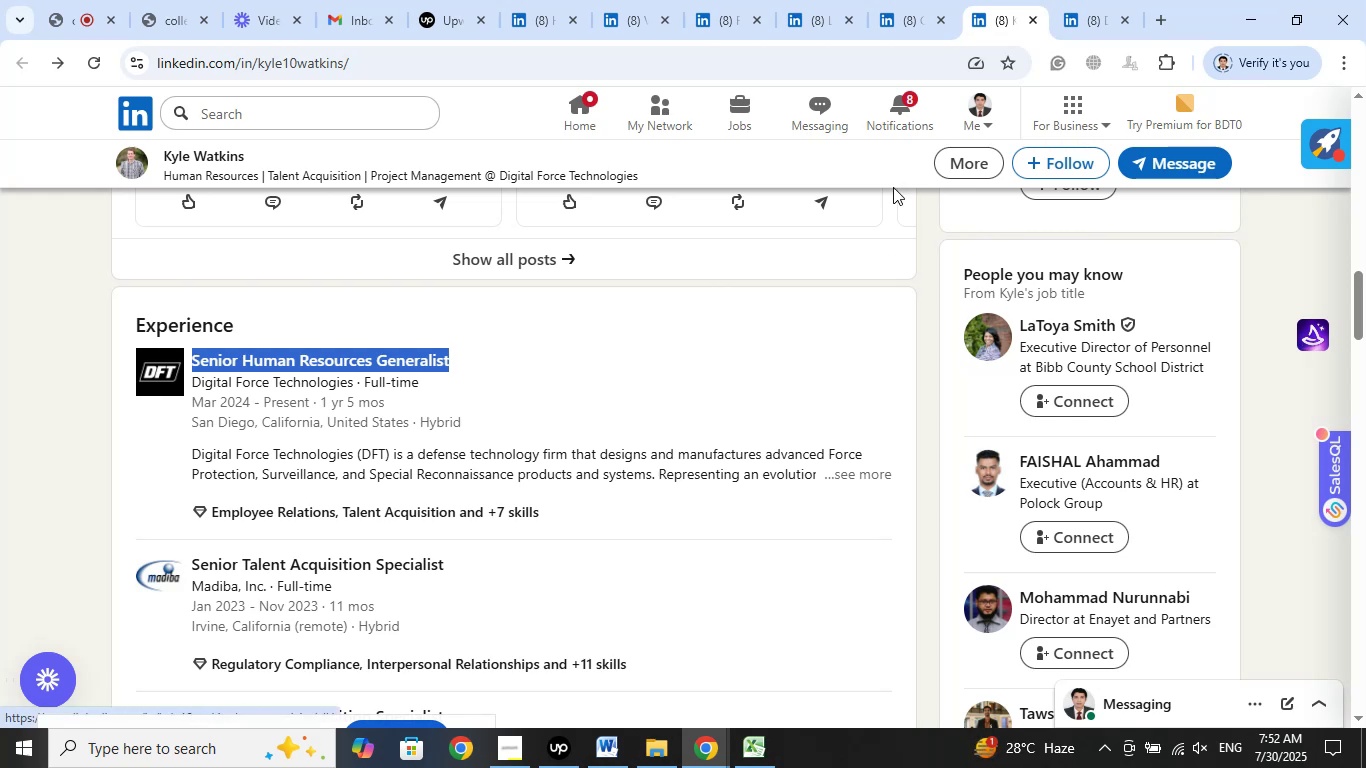 
wait(5.97)
 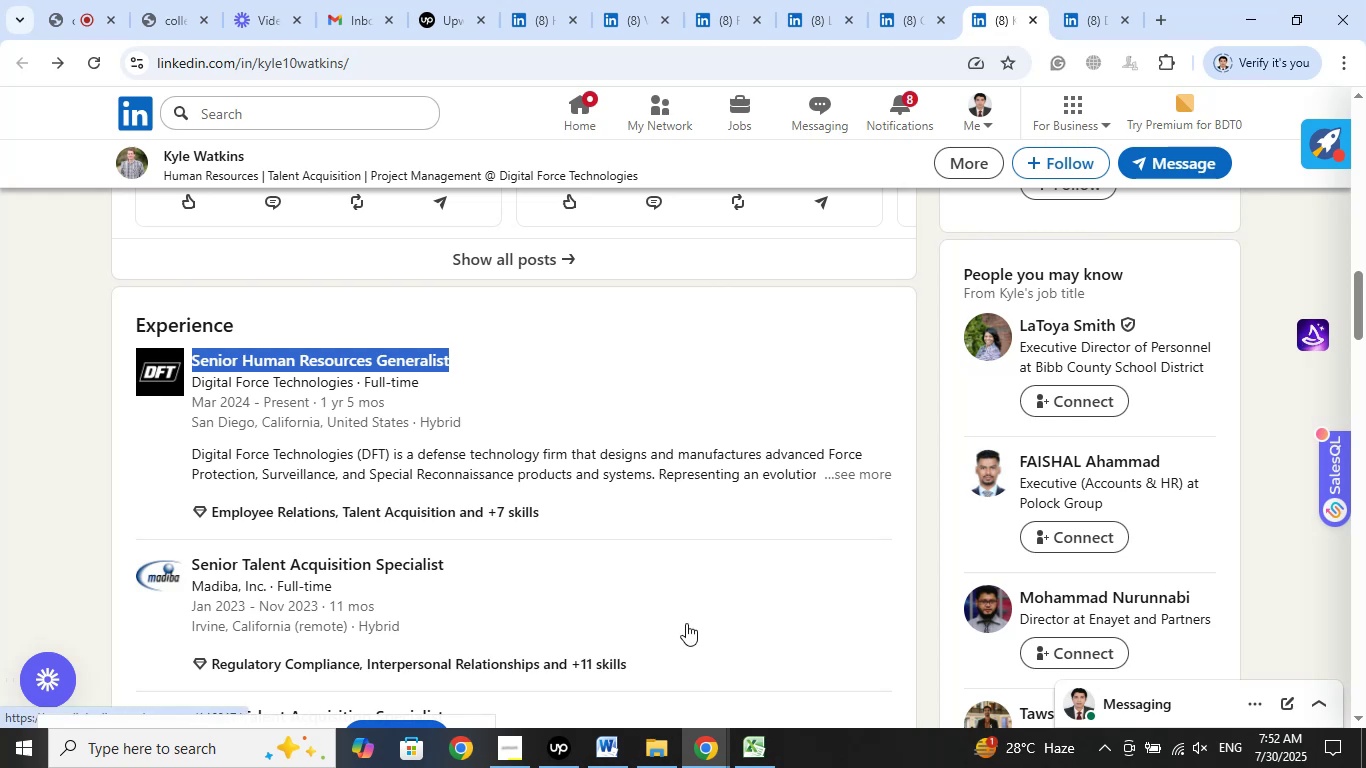 
left_click([1030, 27])
 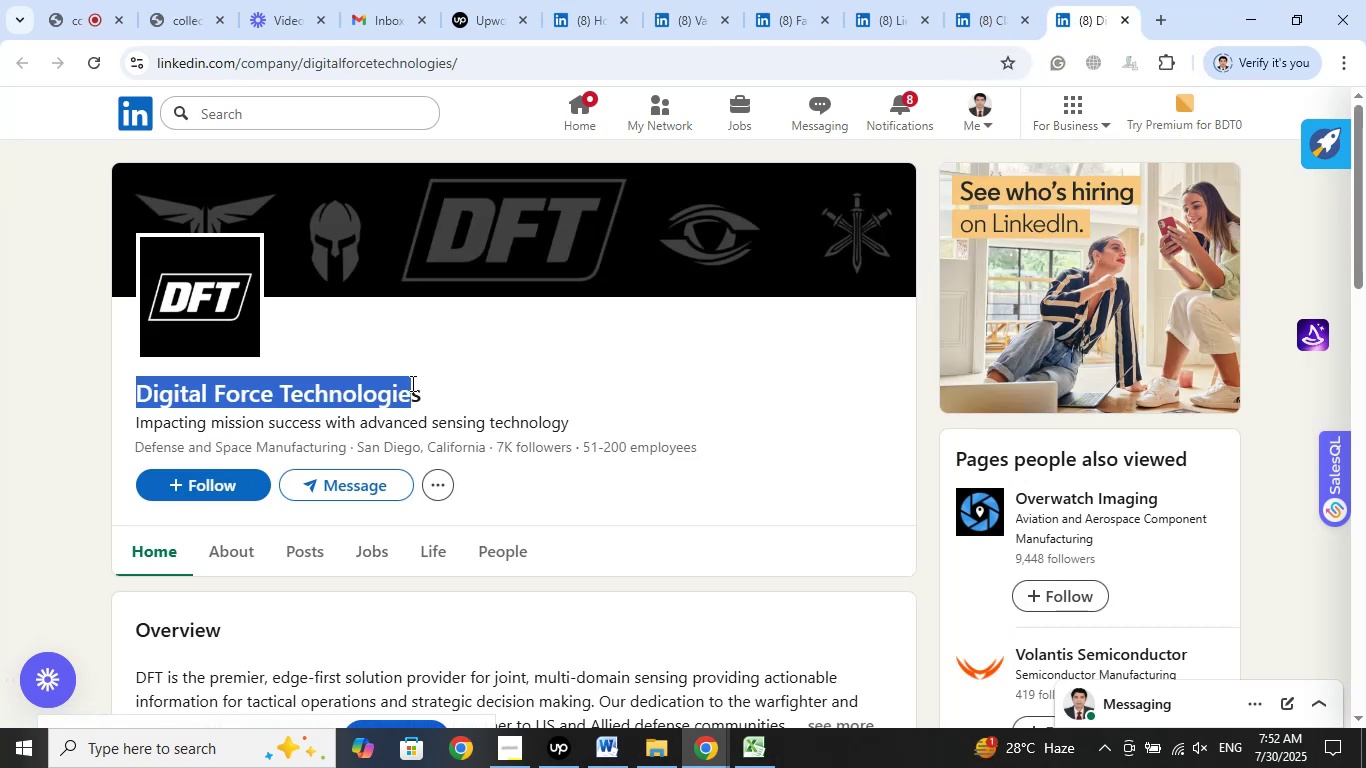 
right_click([388, 393])
 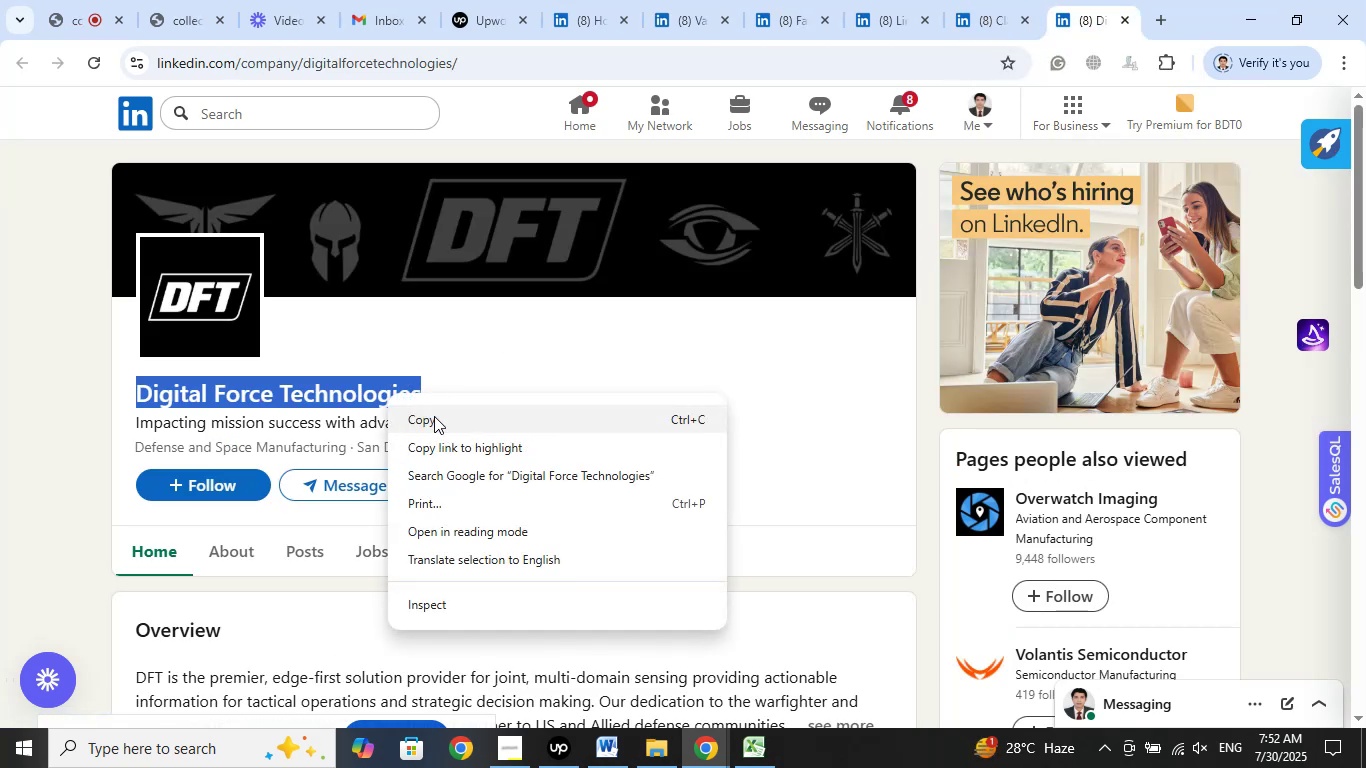 
left_click([434, 416])
 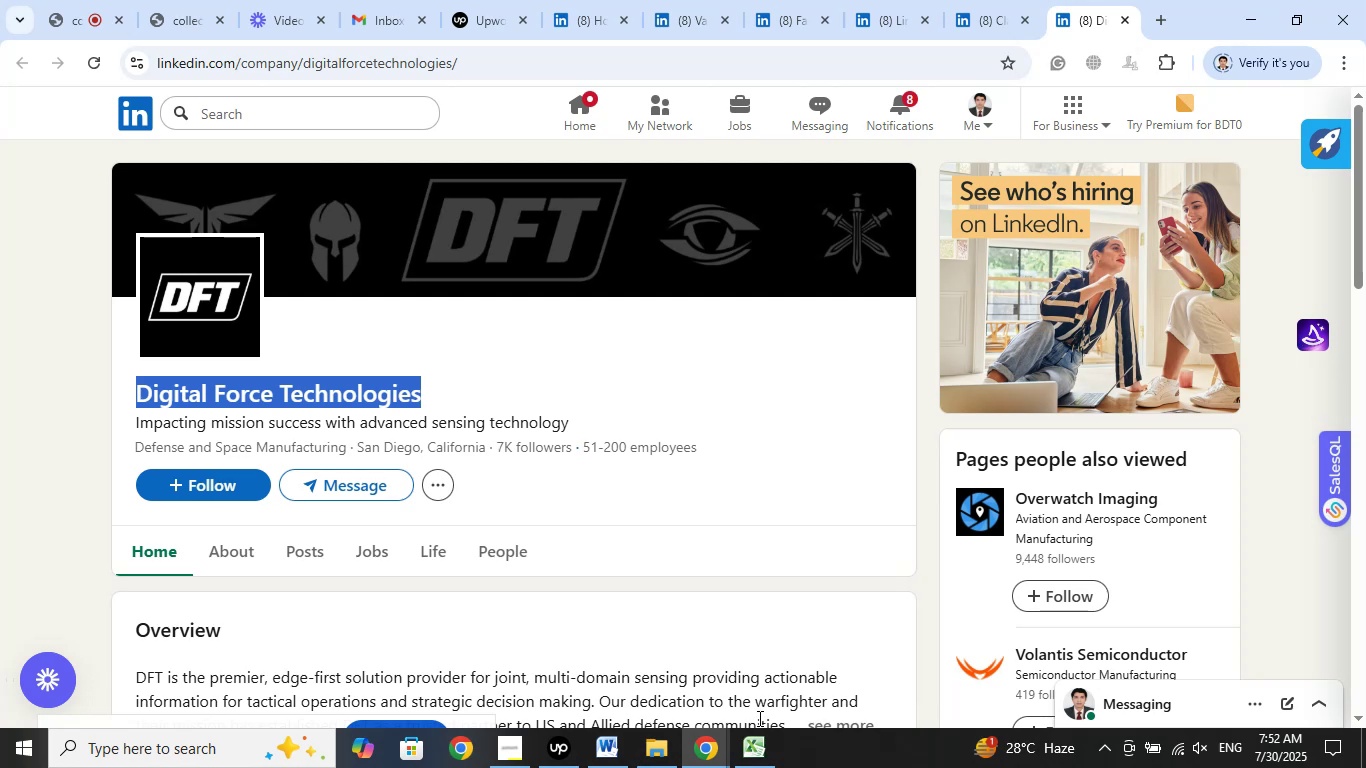 
left_click([761, 748])
 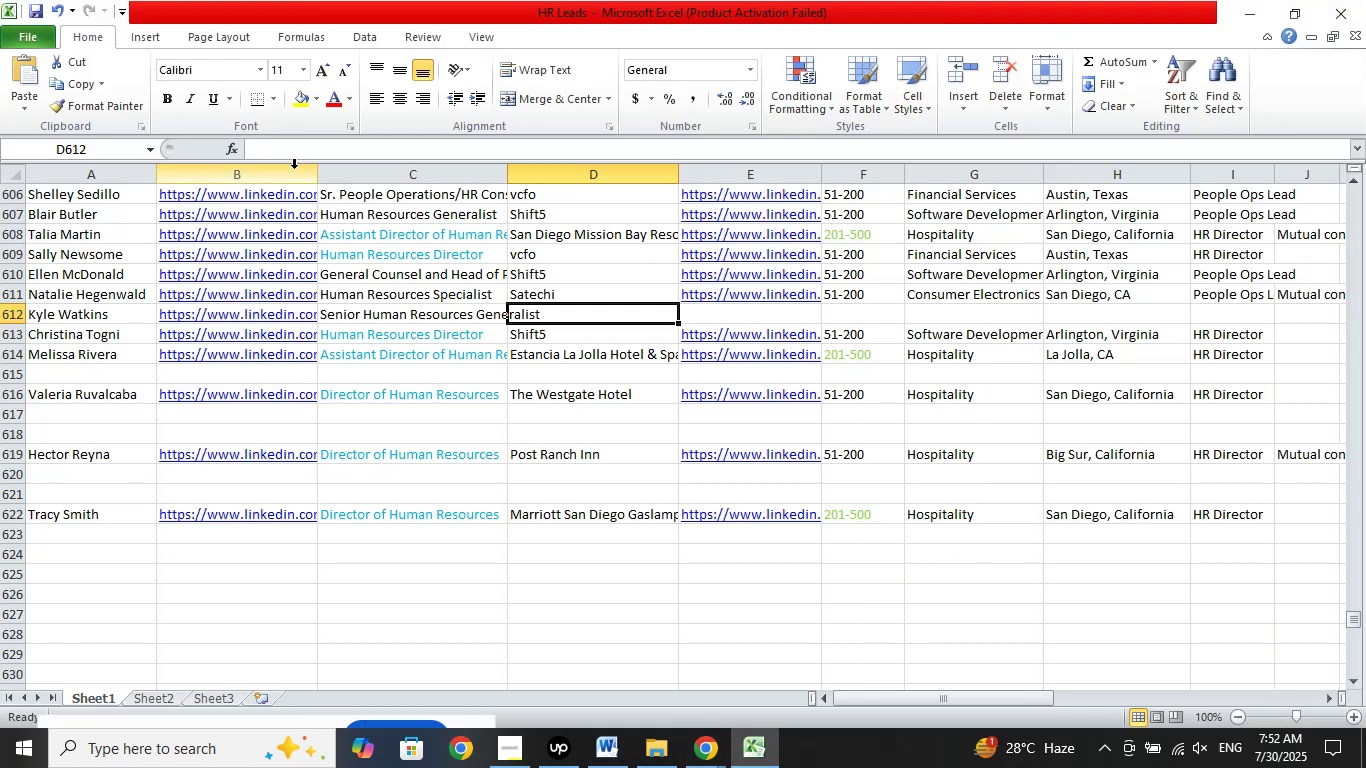 
left_click([290, 153])
 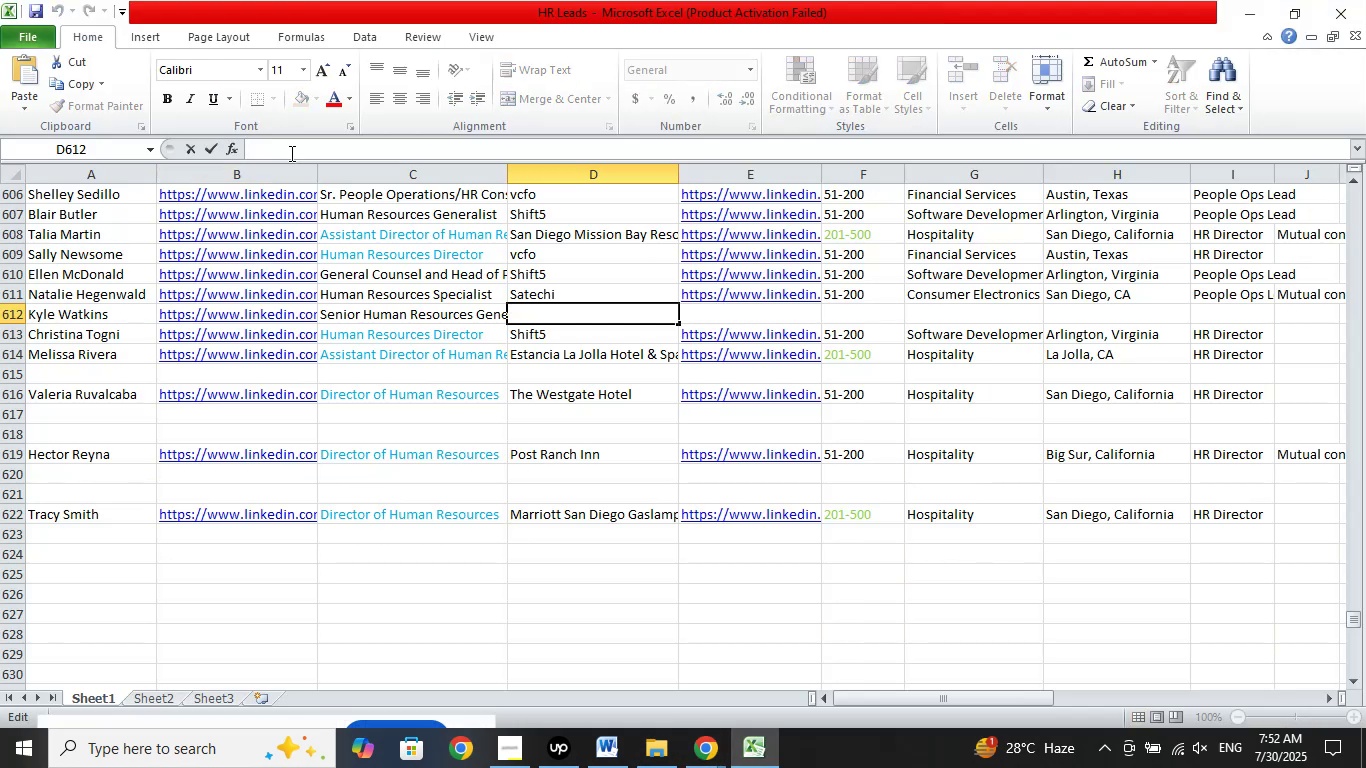 
right_click([290, 153])
 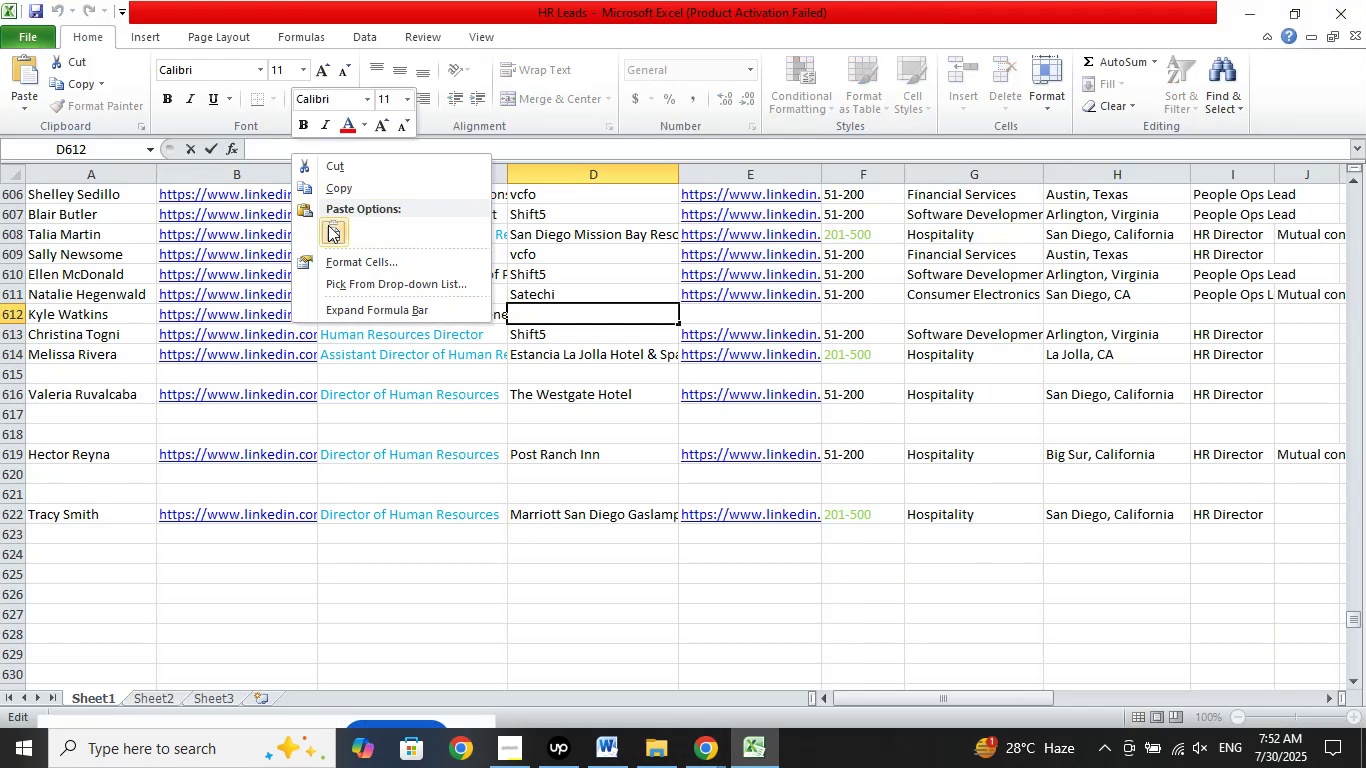 
left_click([328, 225])
 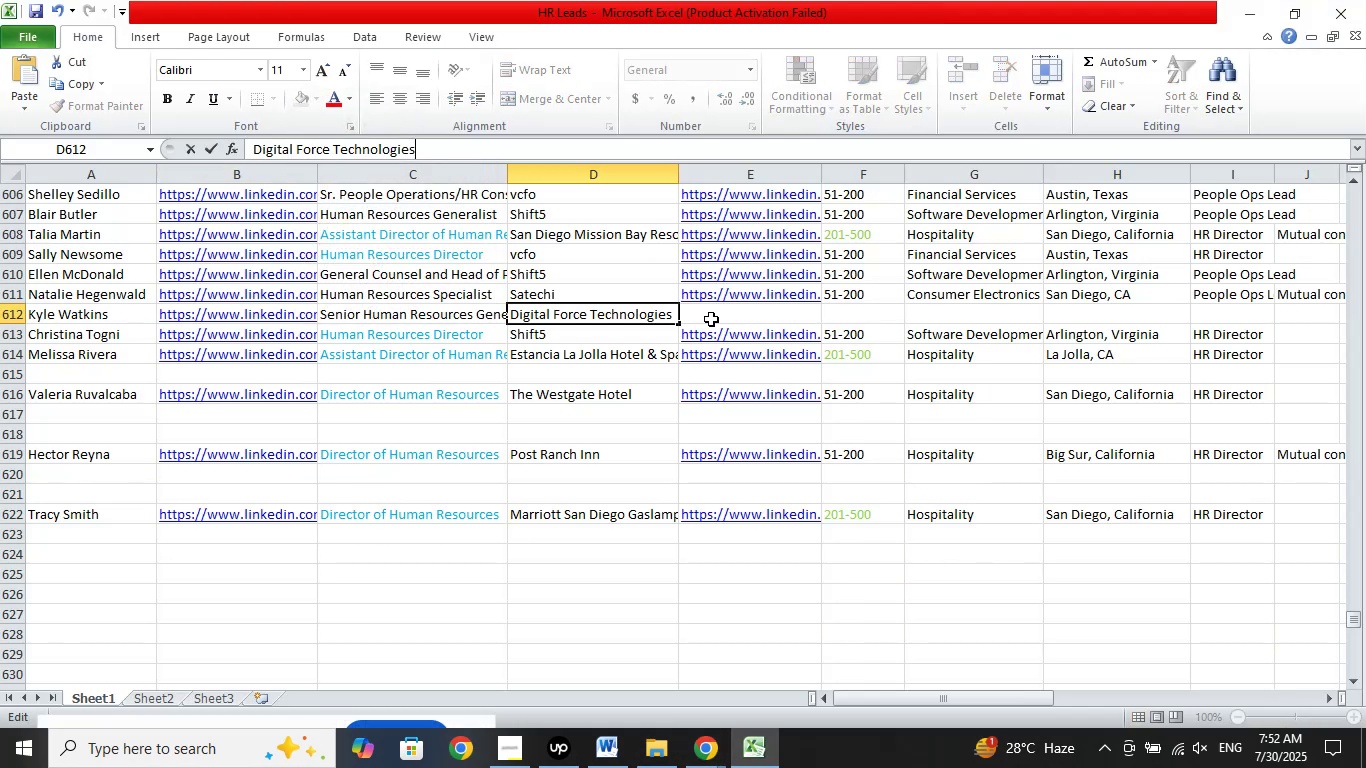 
left_click([711, 319])
 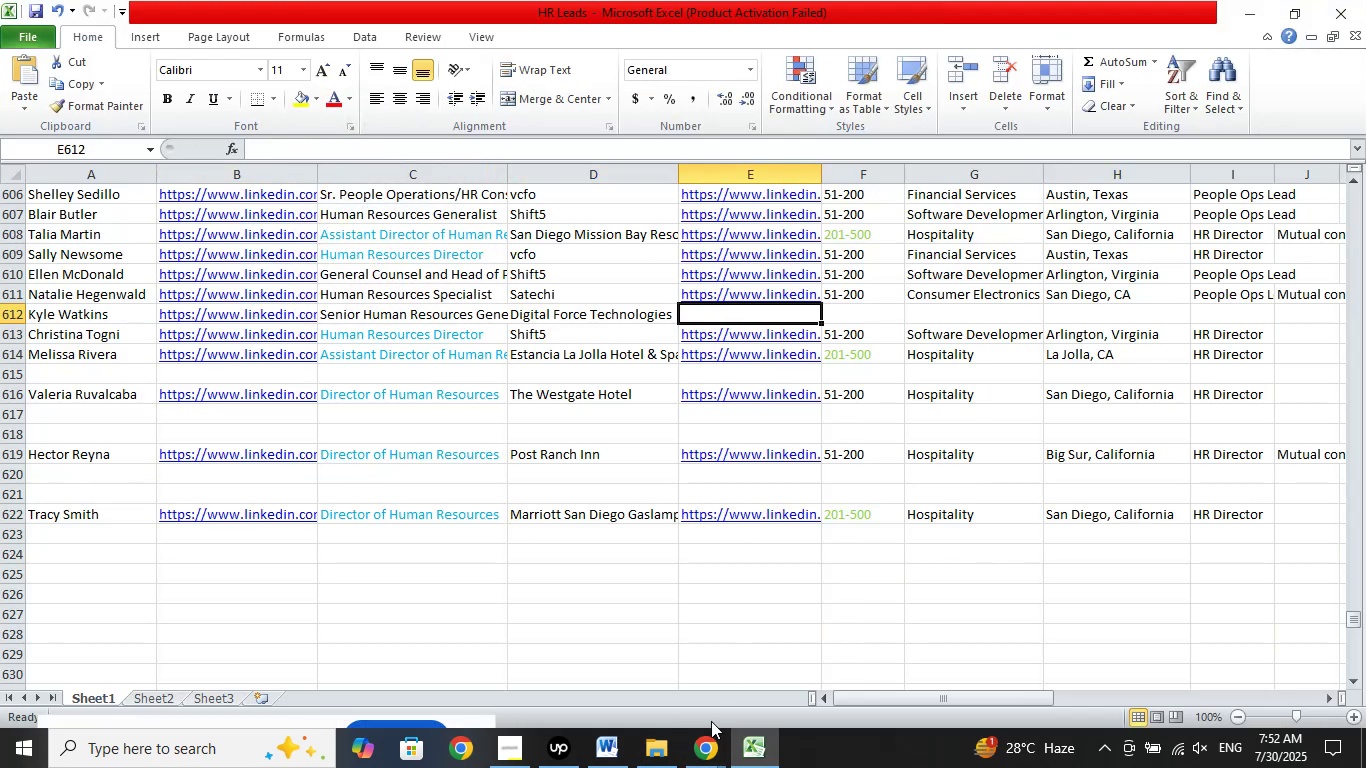 
left_click([705, 746])
 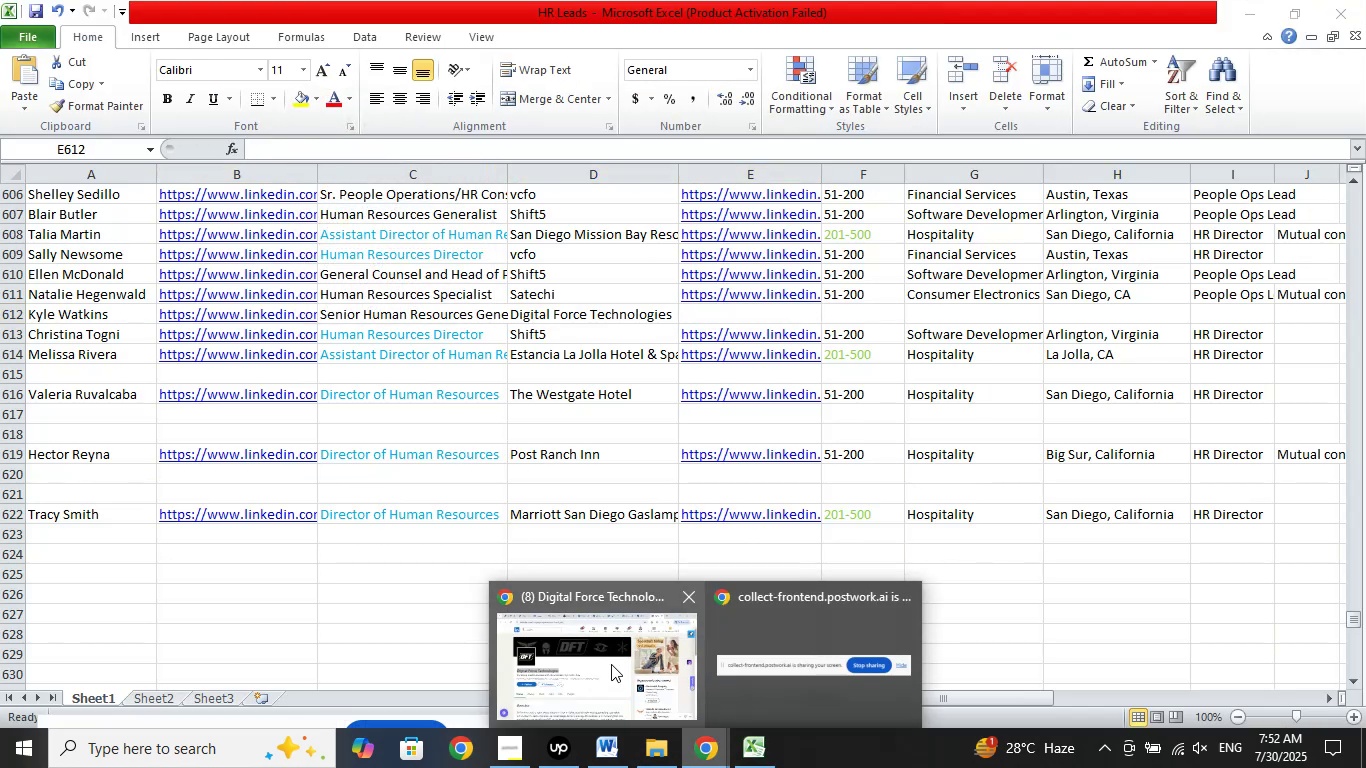 
left_click([611, 664])
 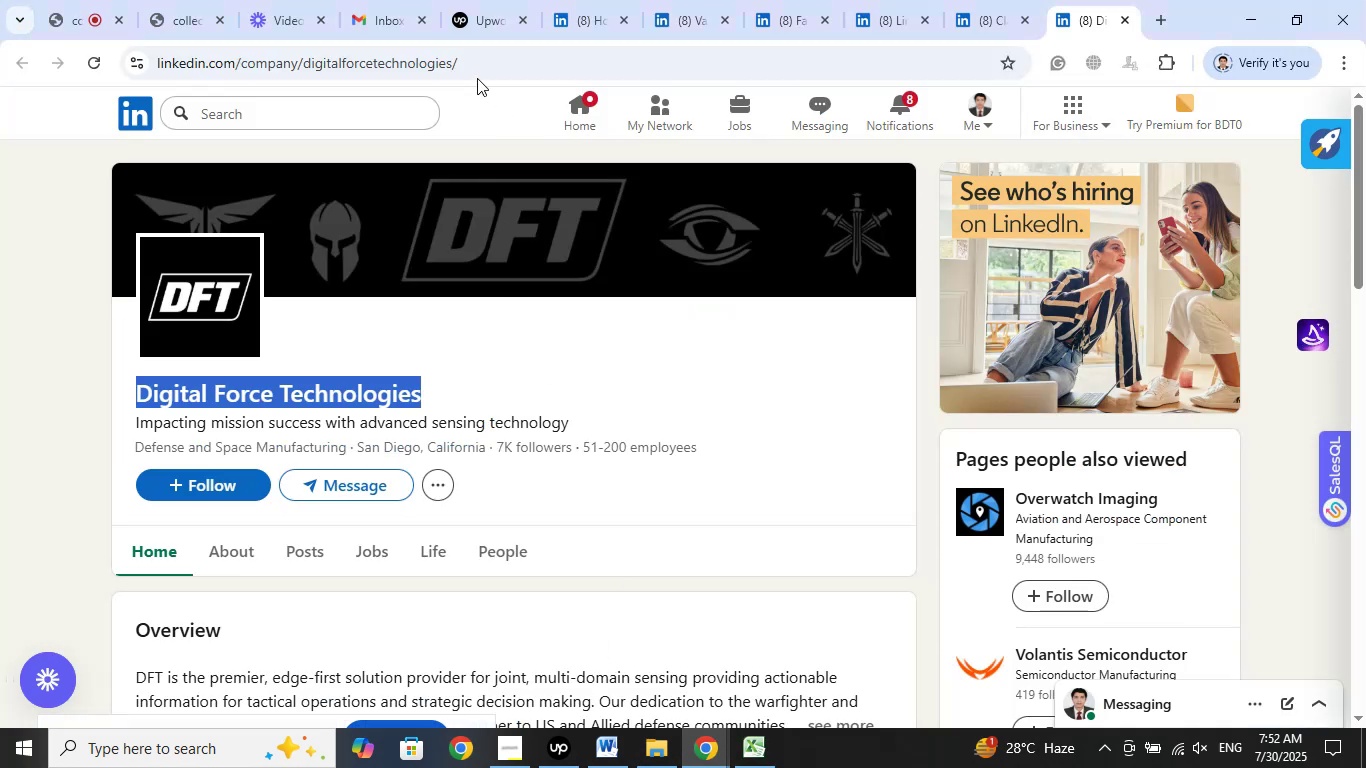 
left_click([472, 73])
 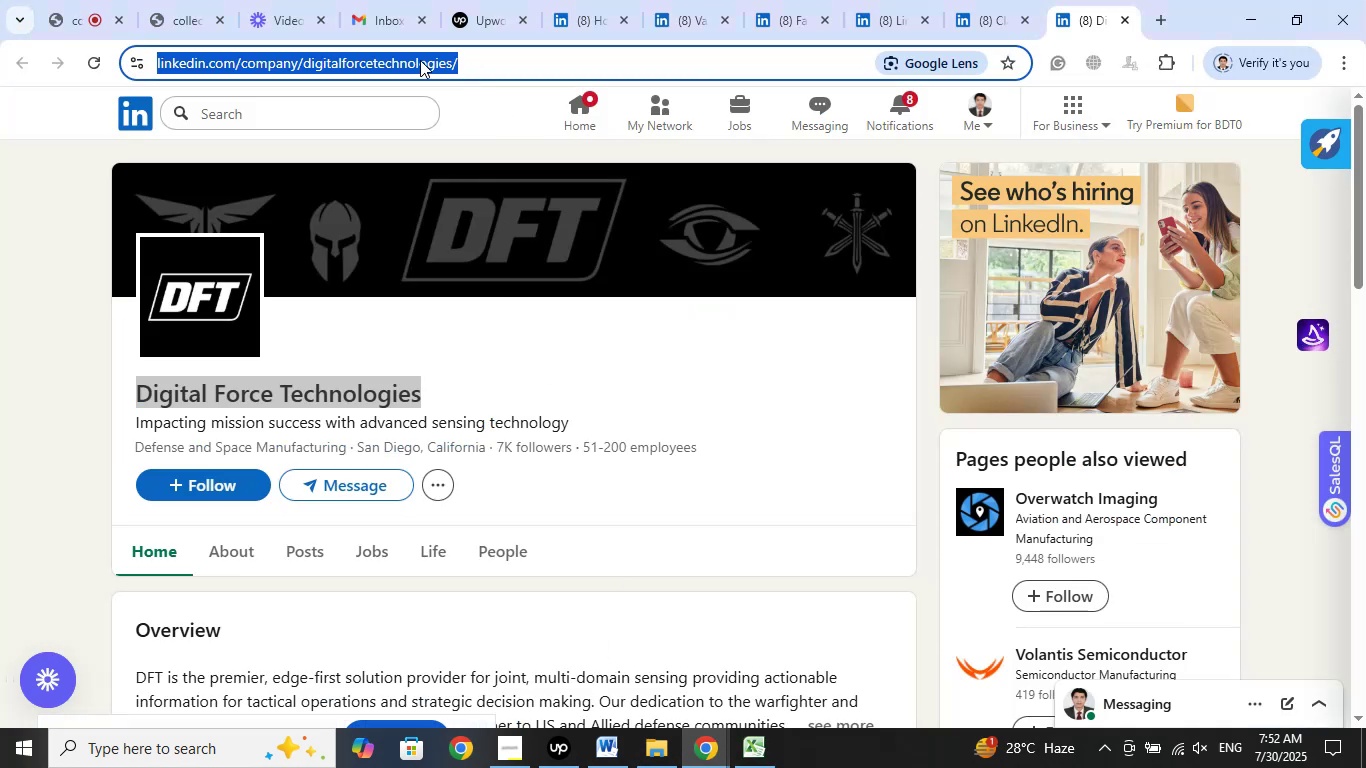 
right_click([420, 60])
 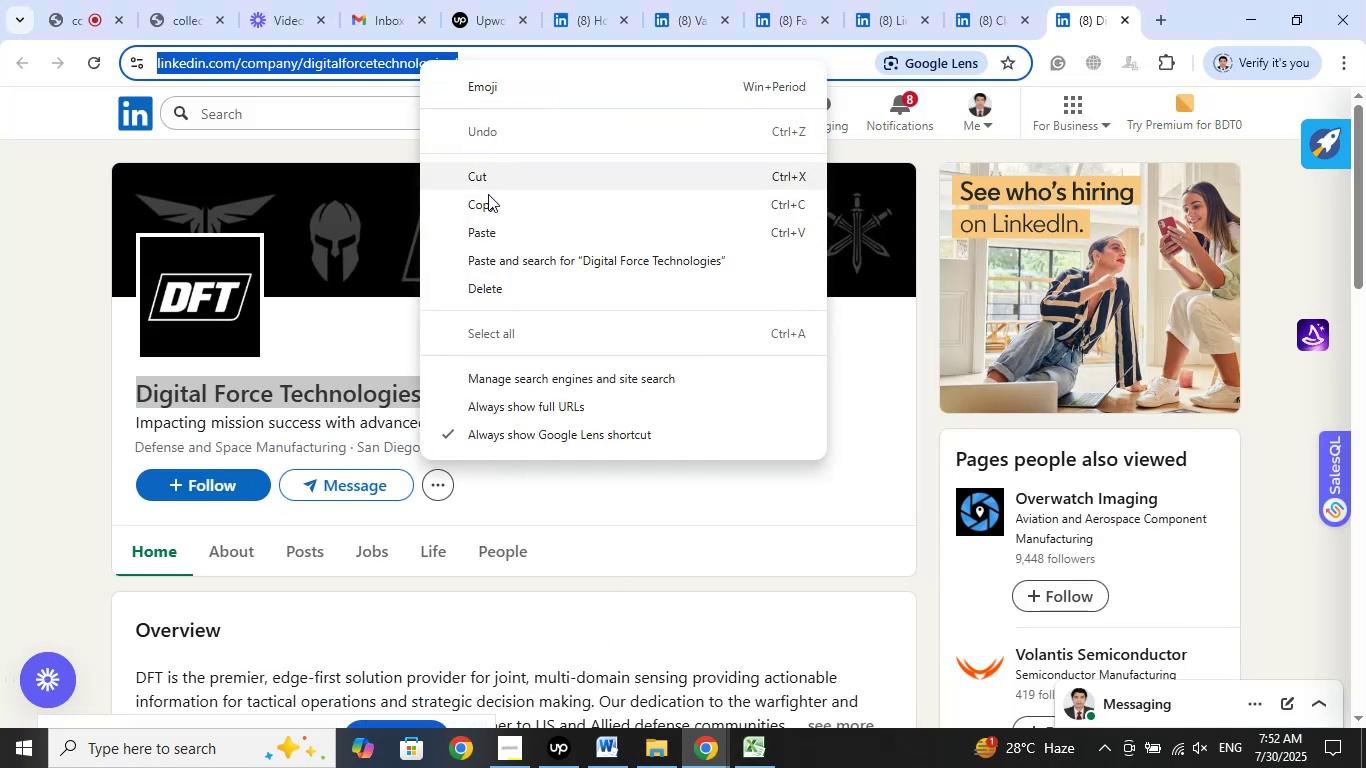 
left_click([488, 199])
 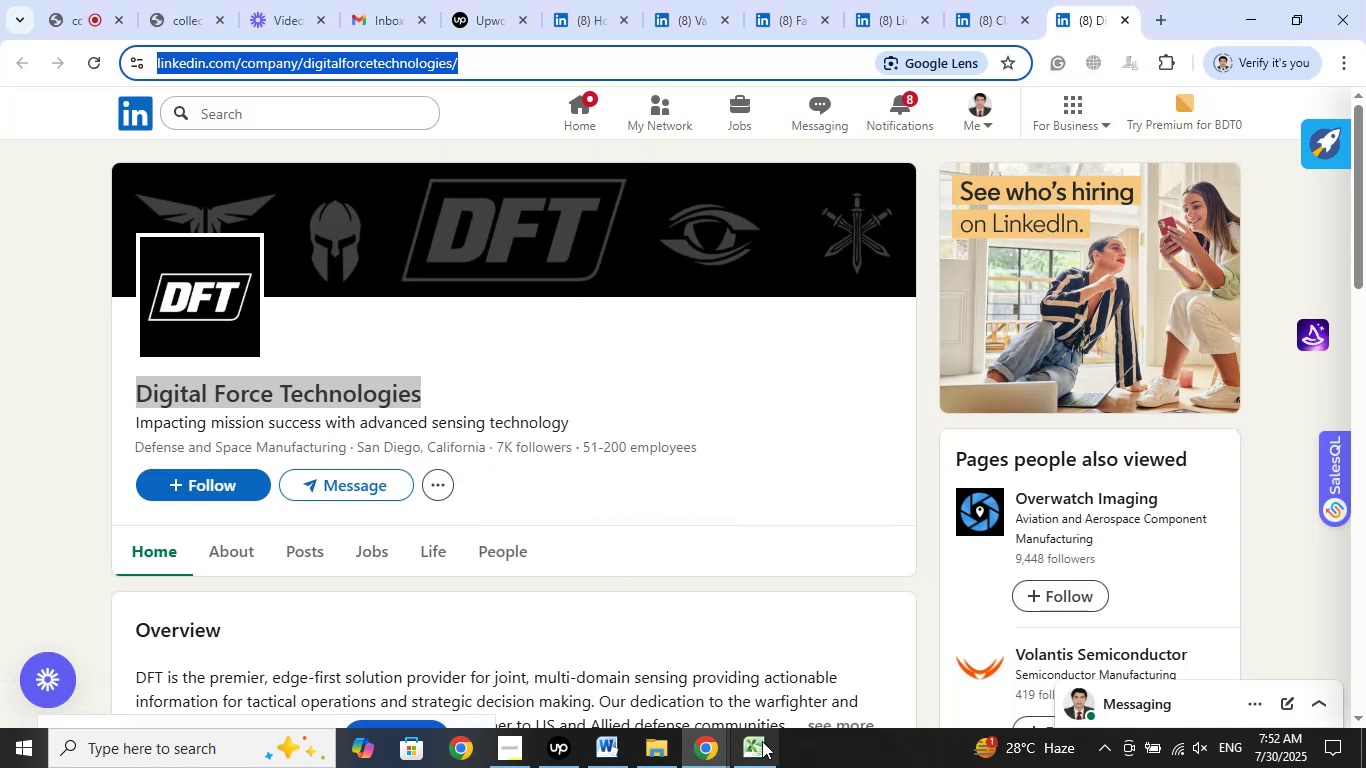 
left_click([759, 753])
 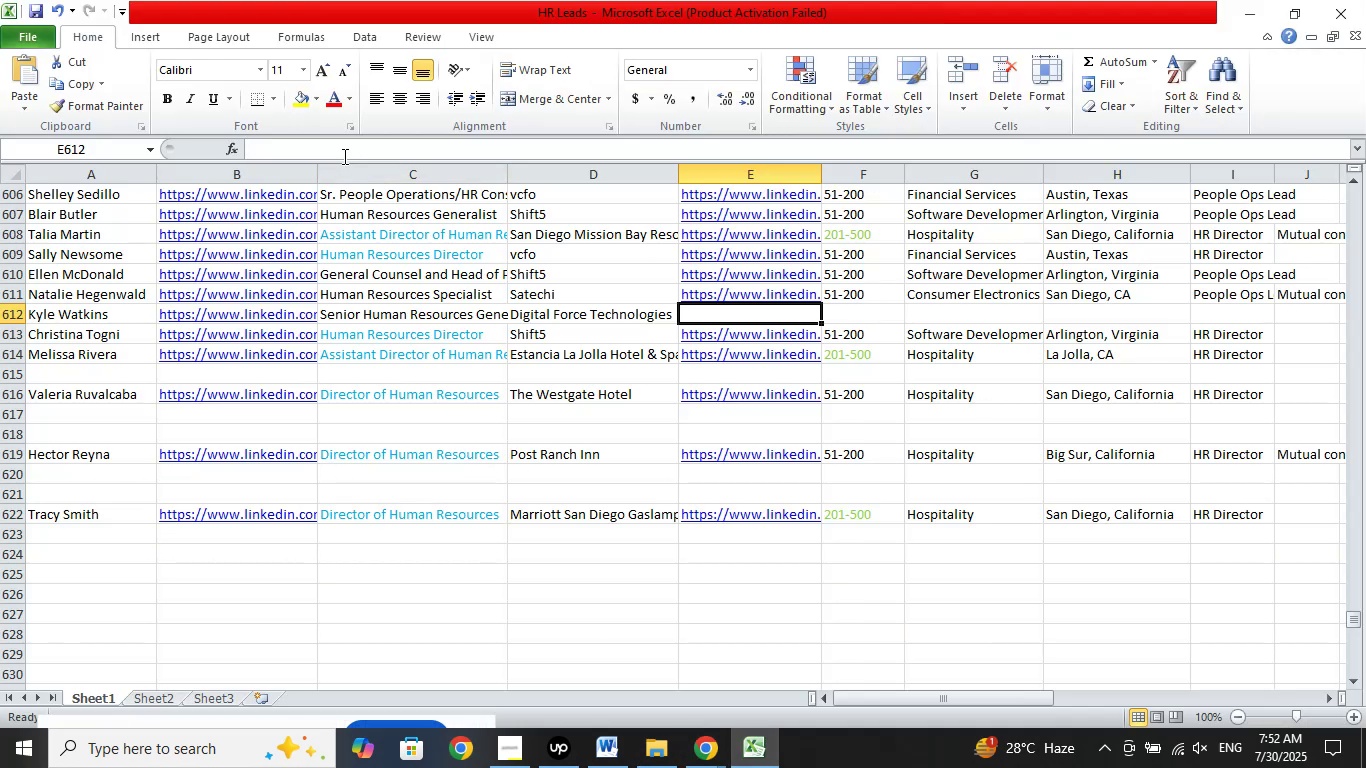 
left_click([340, 153])
 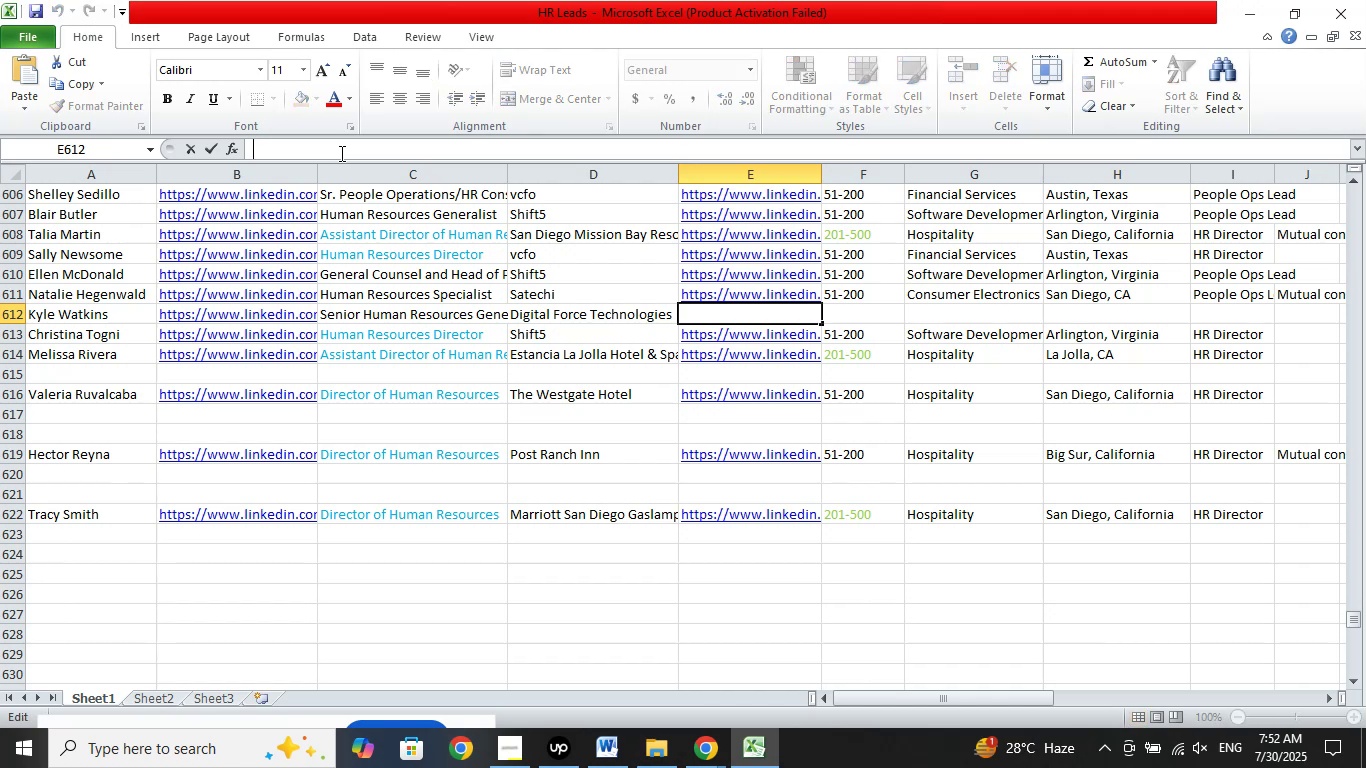 
right_click([340, 153])
 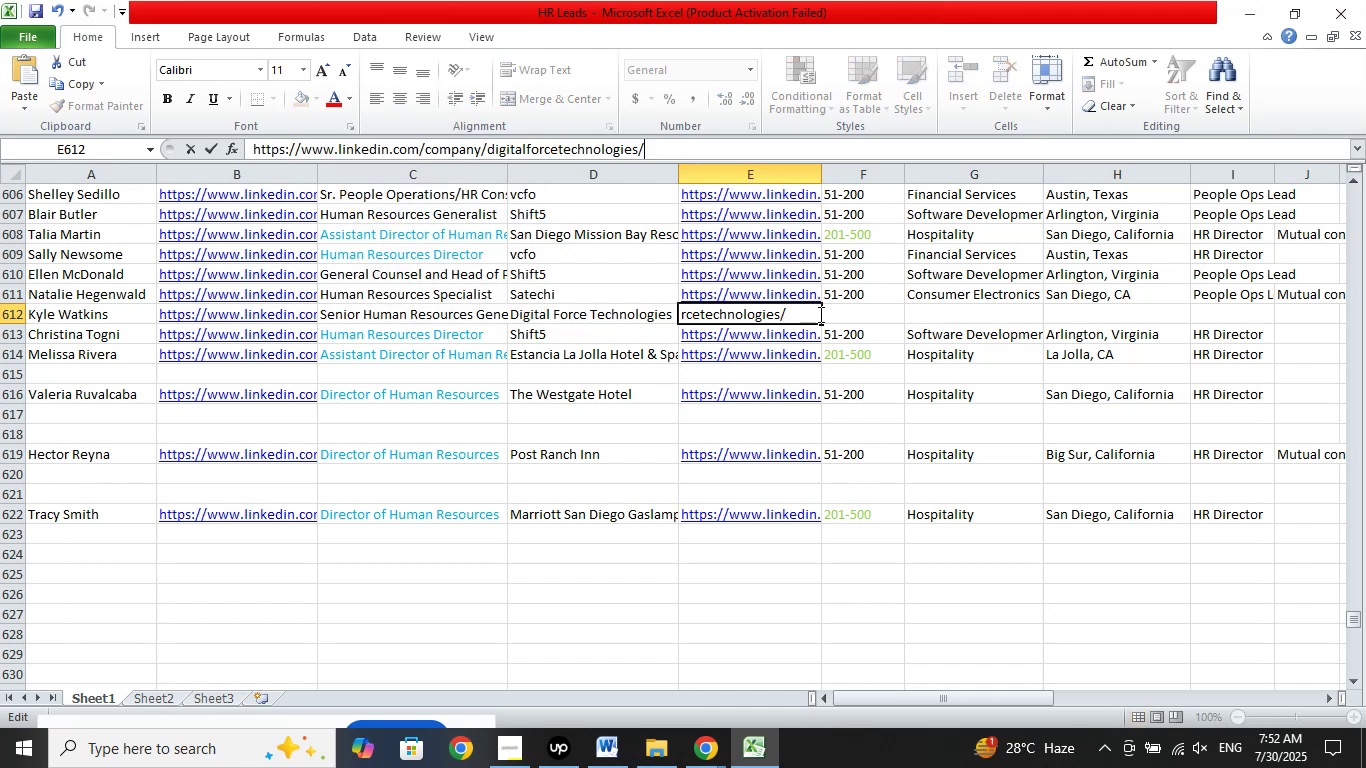 
left_click([840, 314])
 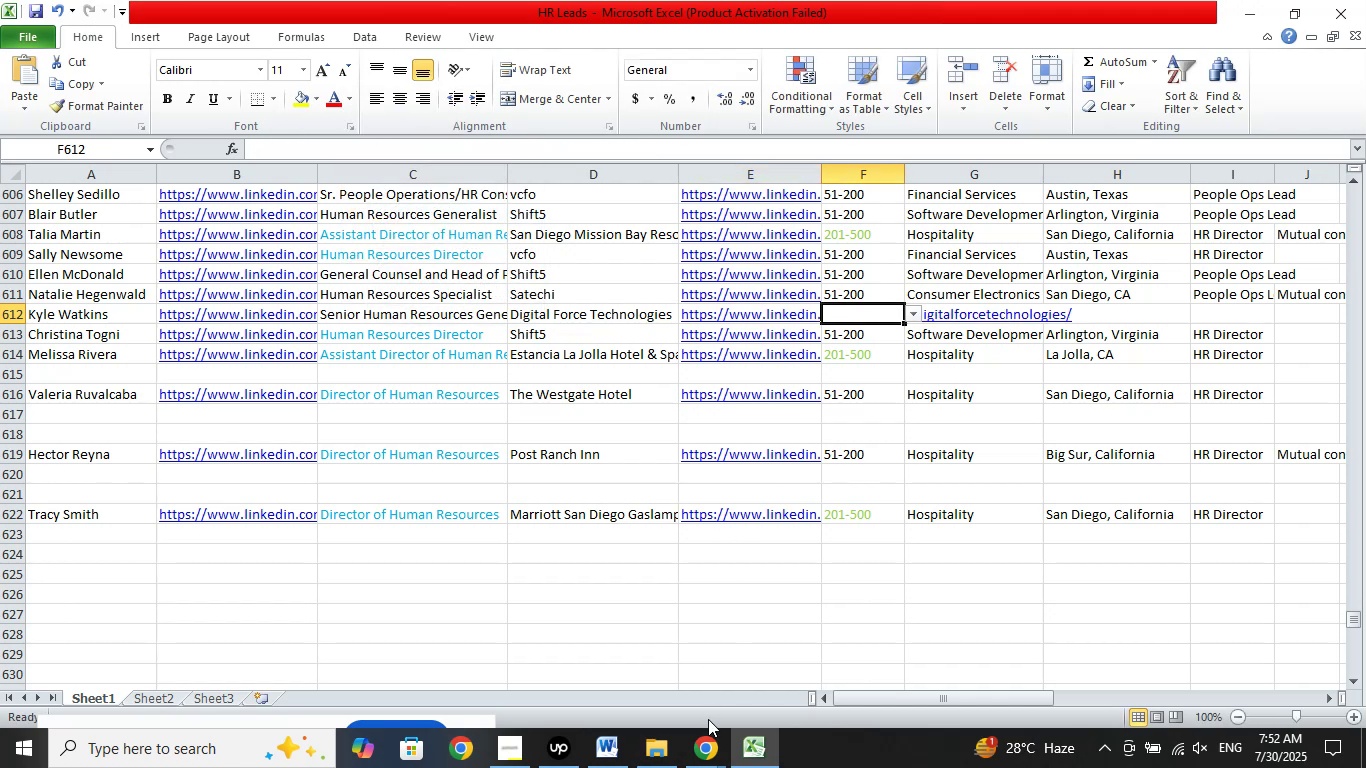 
left_click([710, 745])
 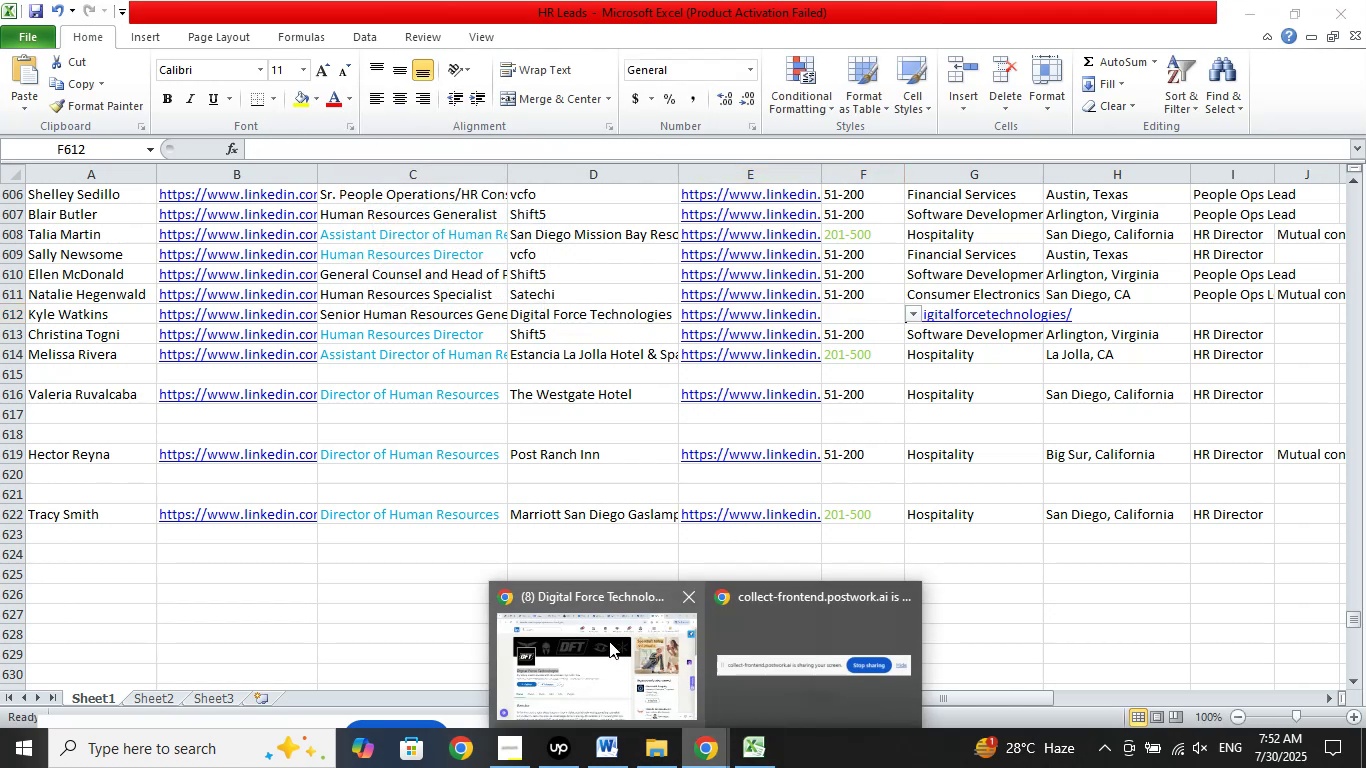 
left_click([609, 641])
 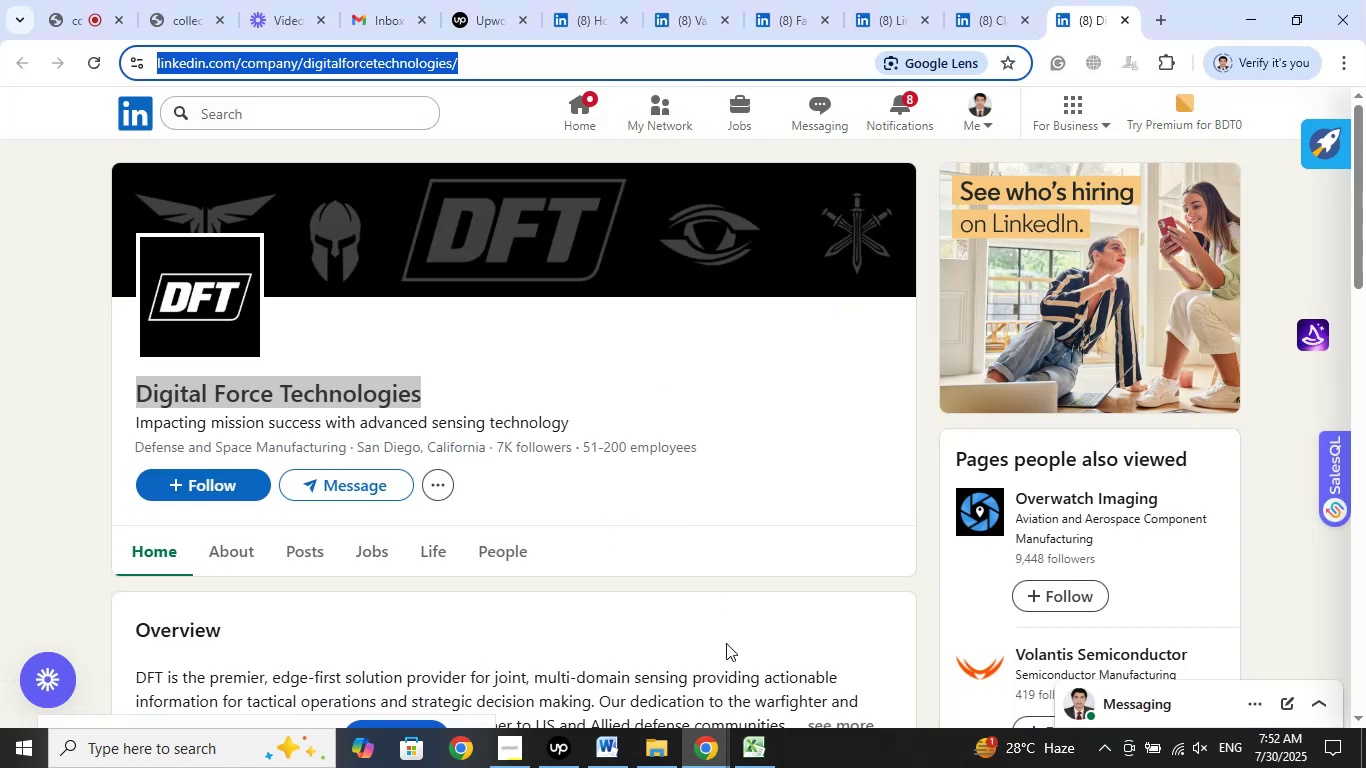 
left_click([757, 750])
 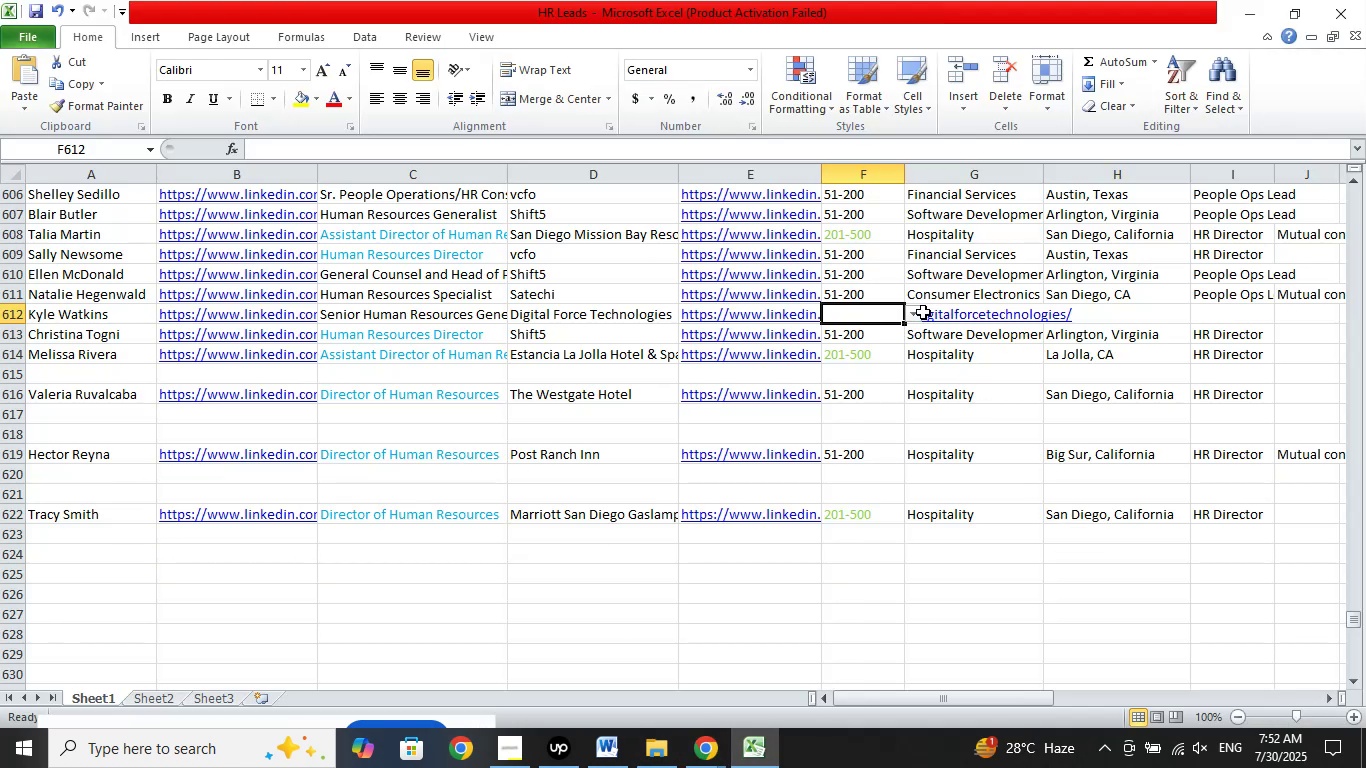 
left_click([915, 315])
 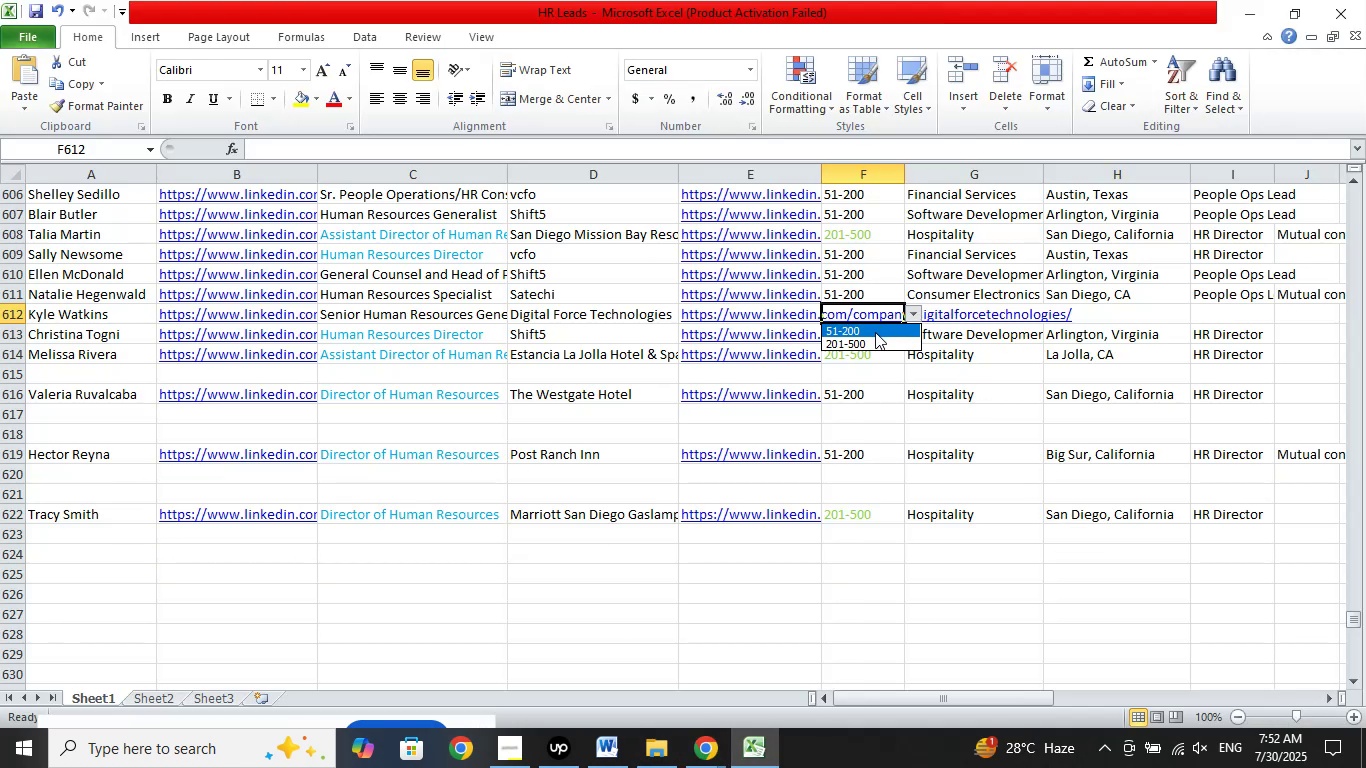 
left_click([875, 332])
 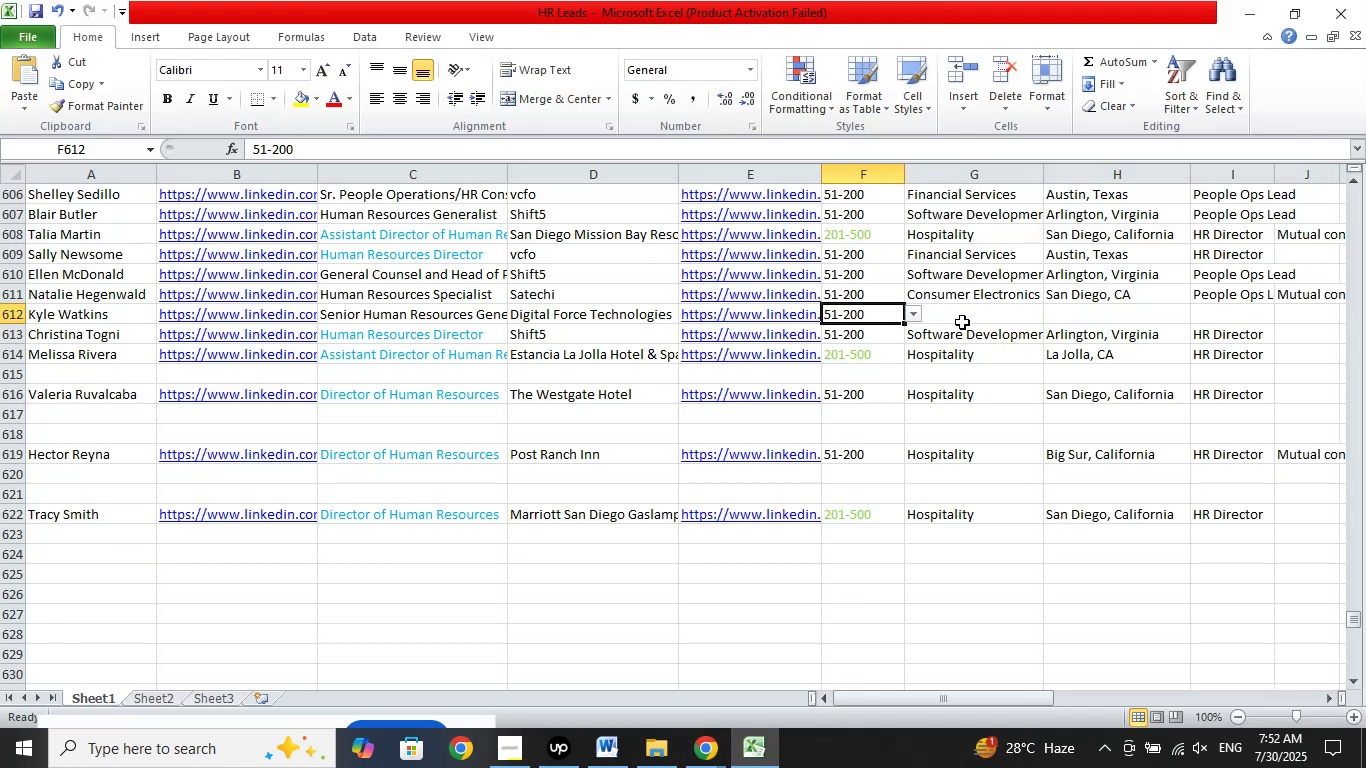 
left_click([963, 321])
 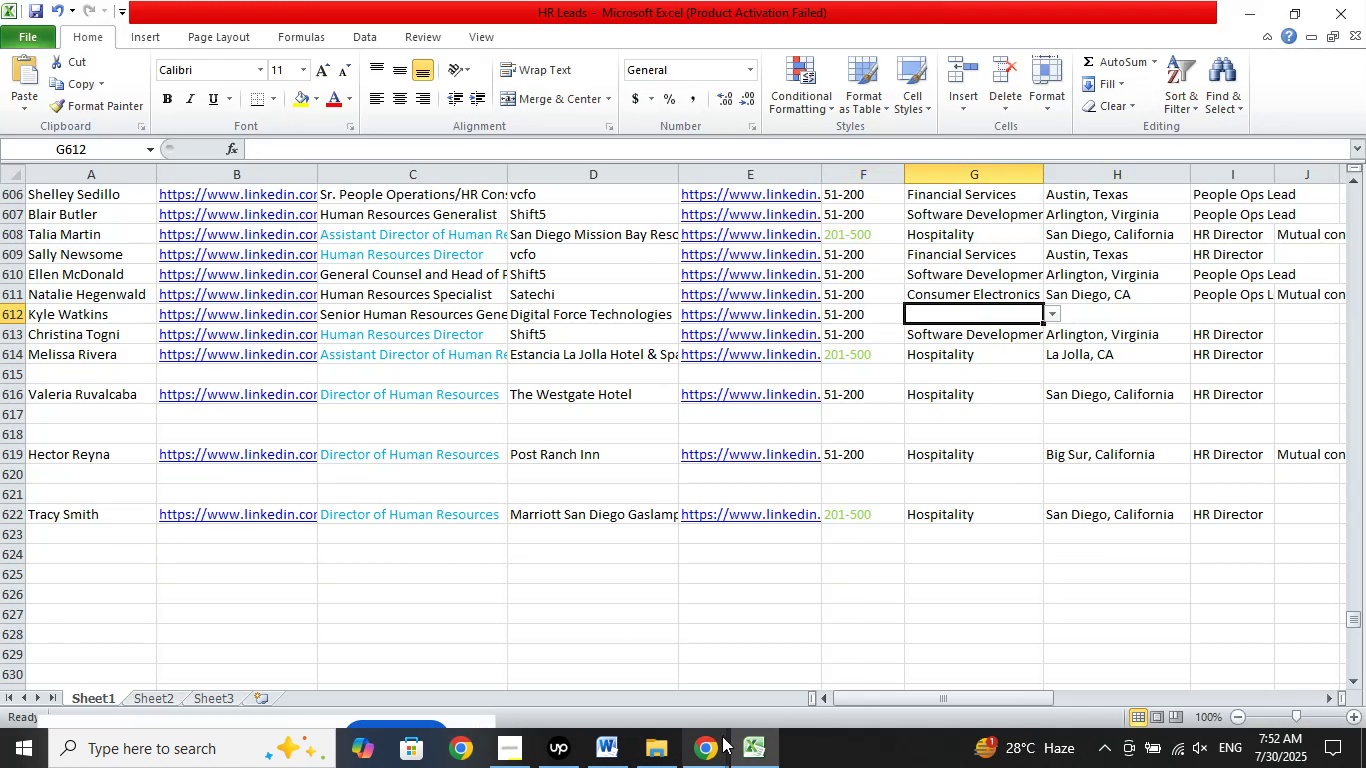 
left_click([722, 736])
 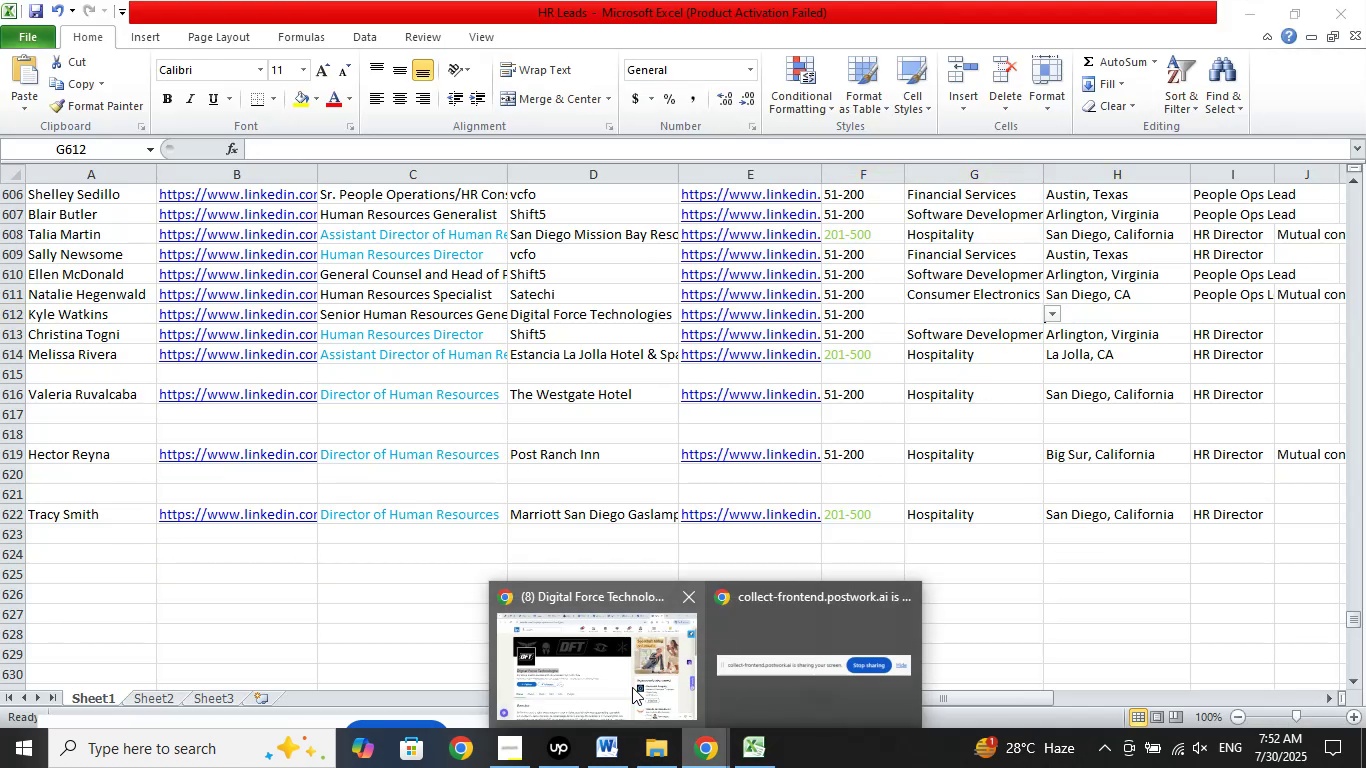 
double_click([632, 687])
 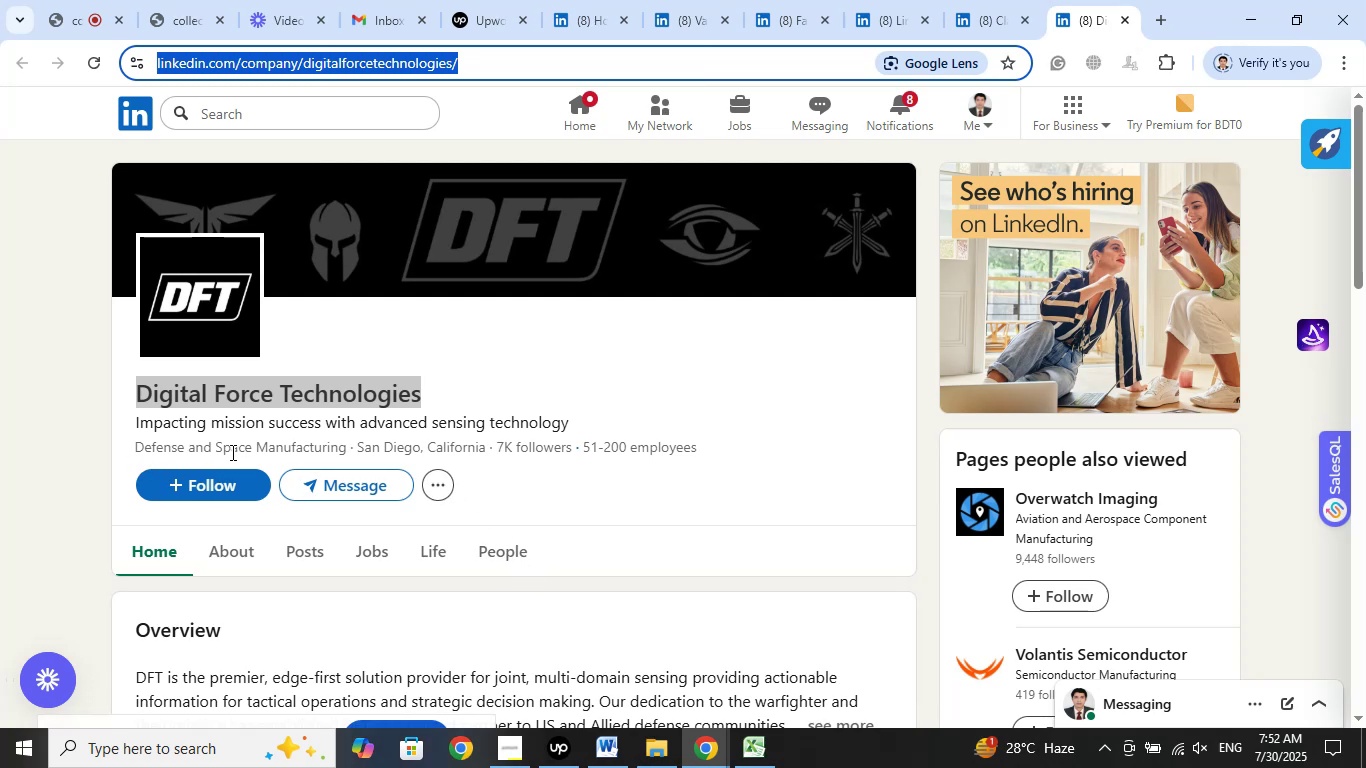 
wait(8.0)
 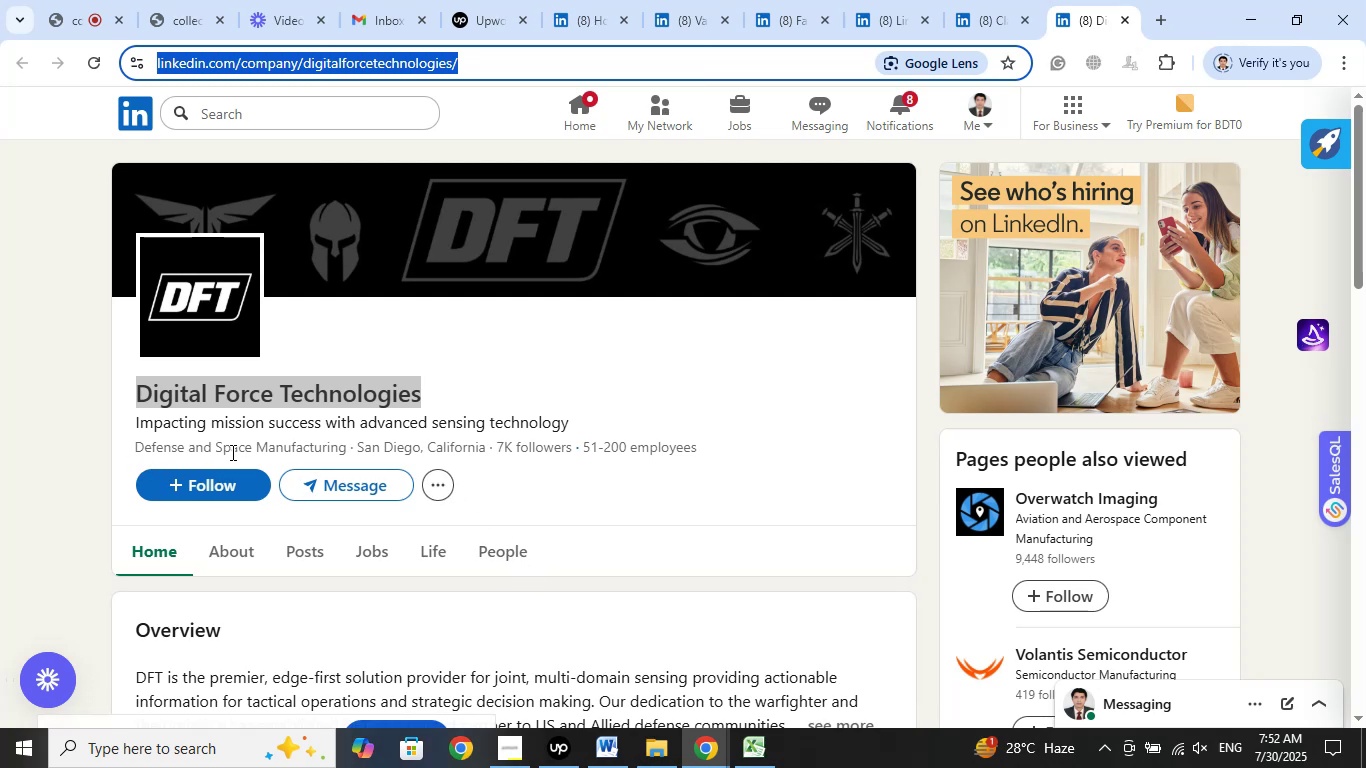 
right_click([473, 435])
 